 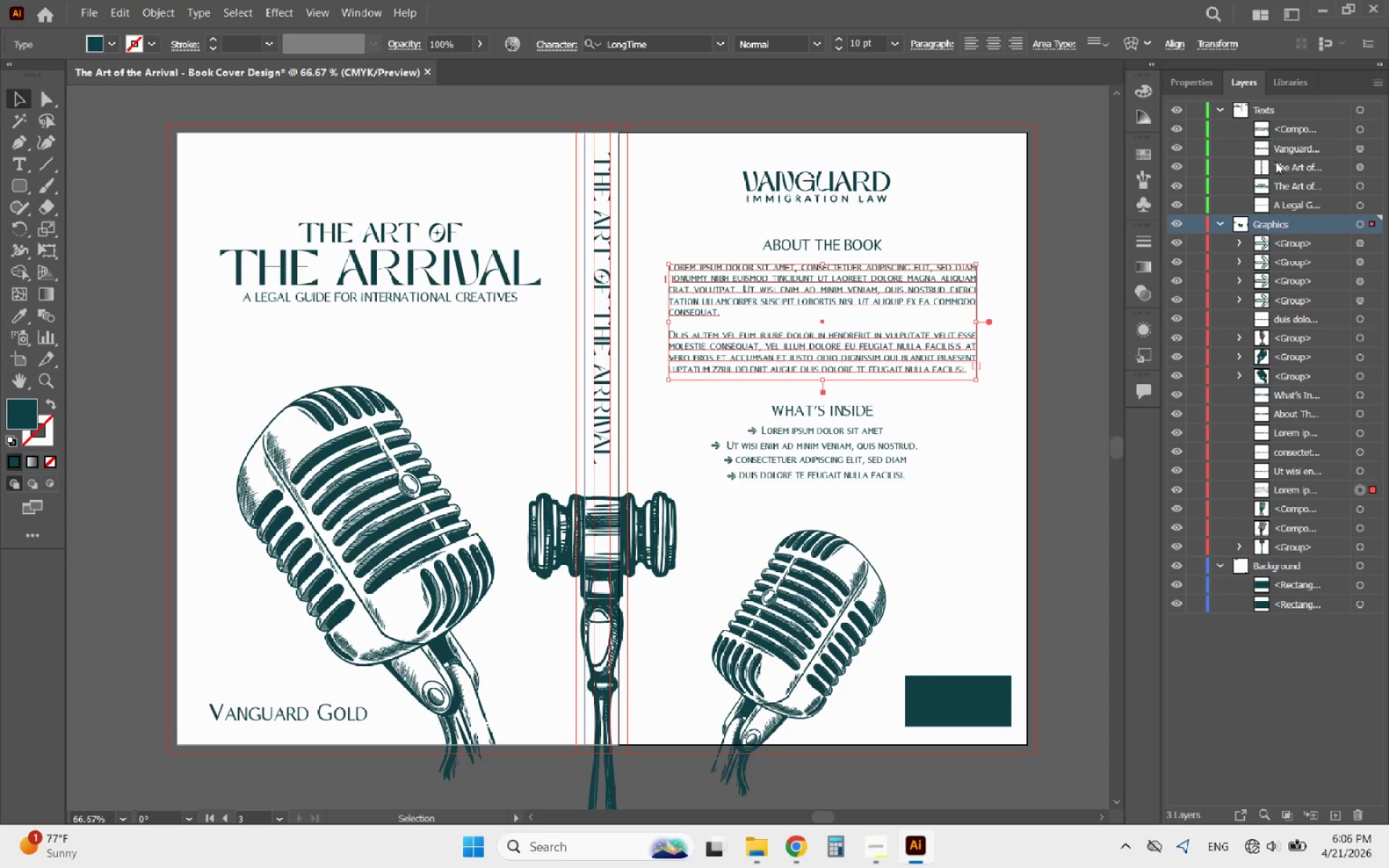 
left_click_drag(start_coordinate=[1307, 495], to_coordinate=[1303, 124])
 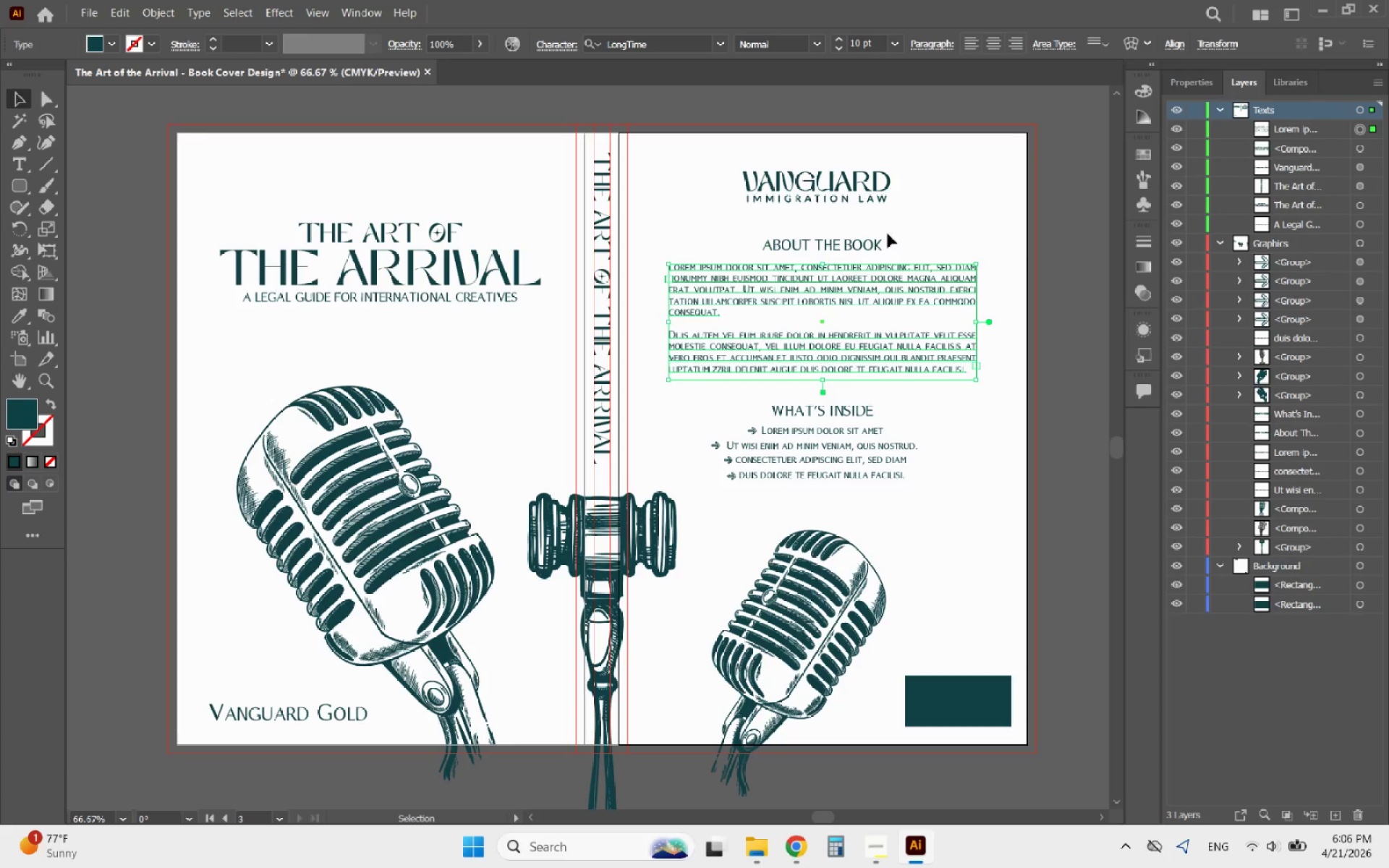 
left_click([852, 249])
 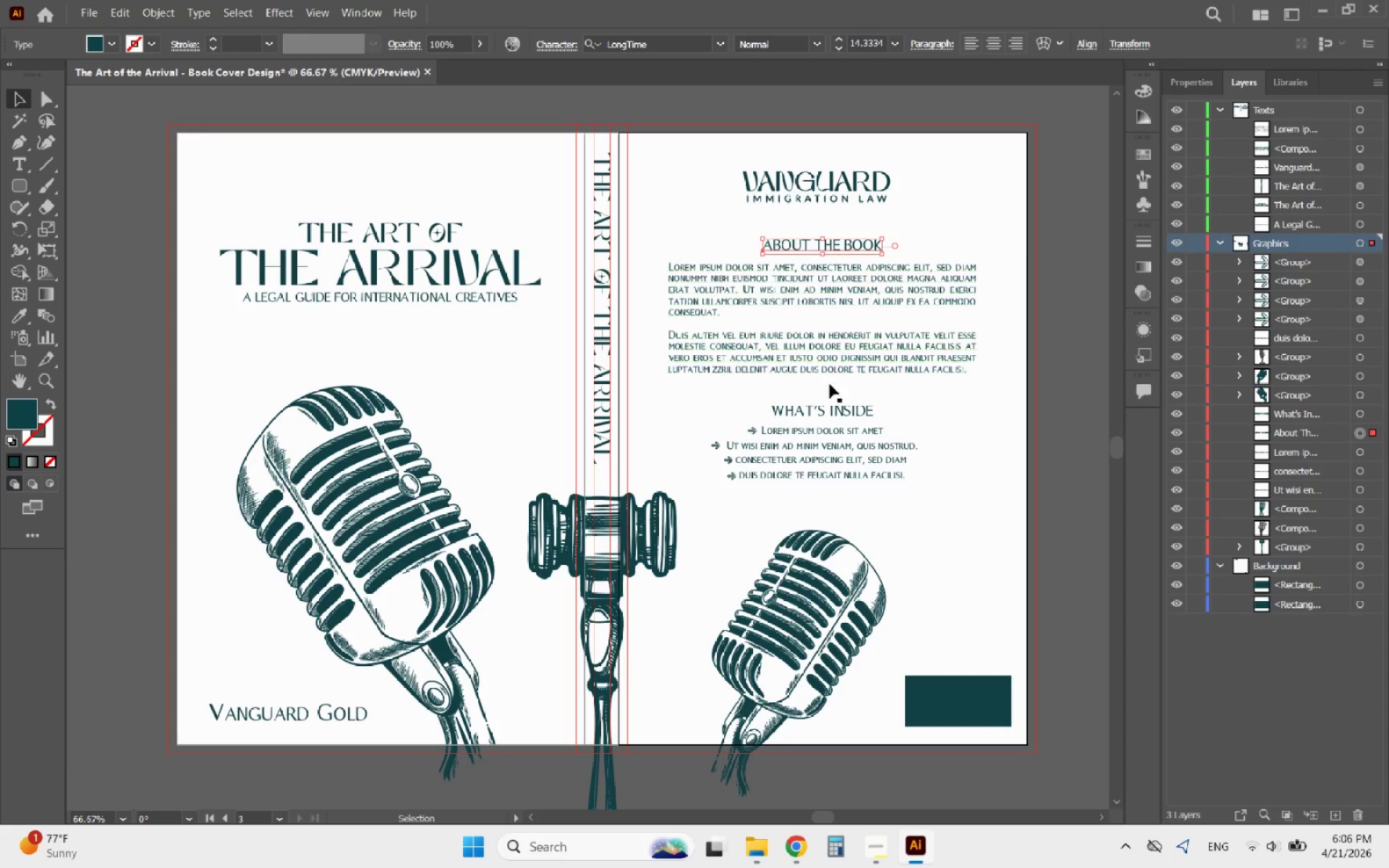 
hold_key(key=ShiftLeft, duration=2.67)
left_click([829, 414])
 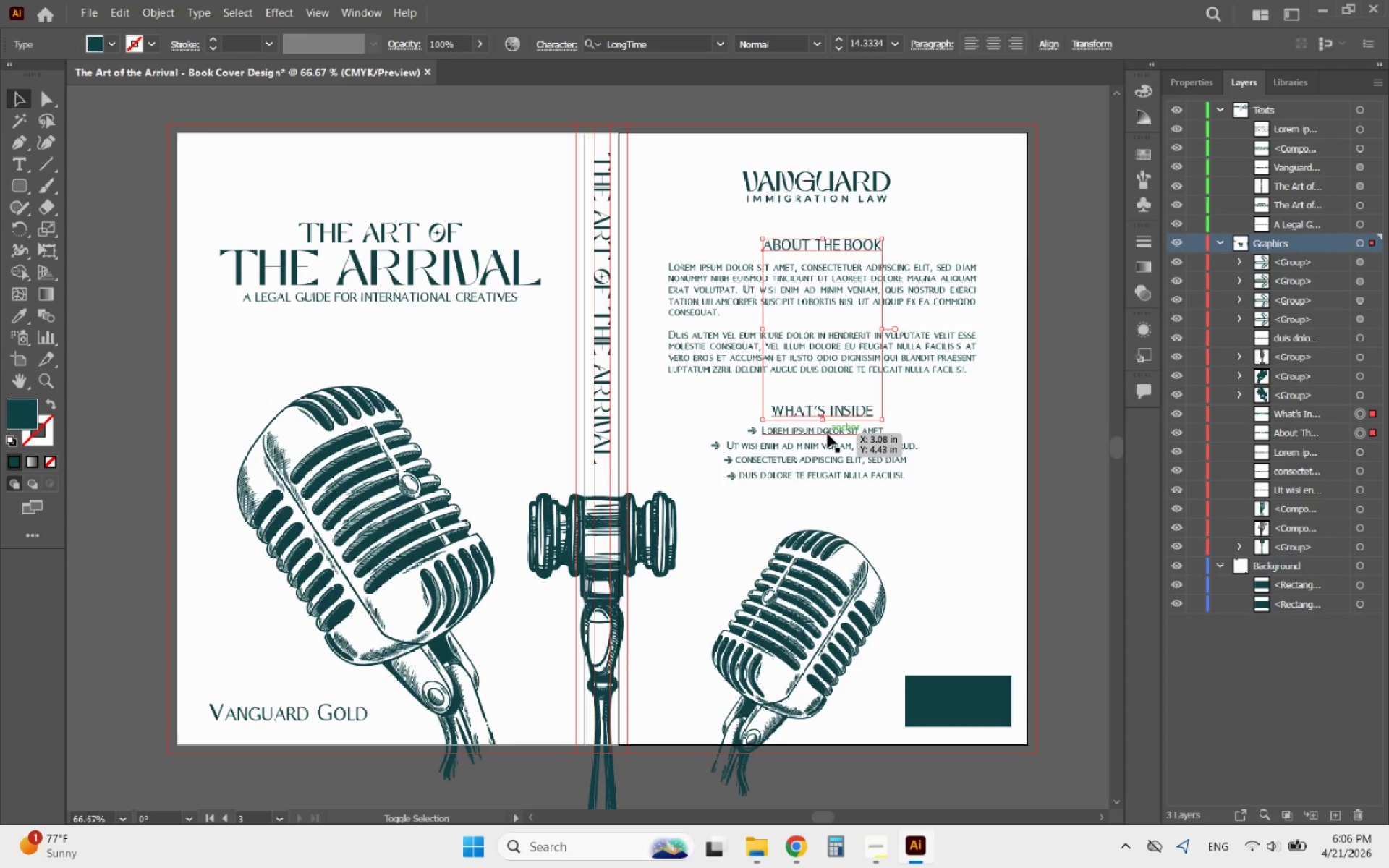 
left_click([828, 434])
 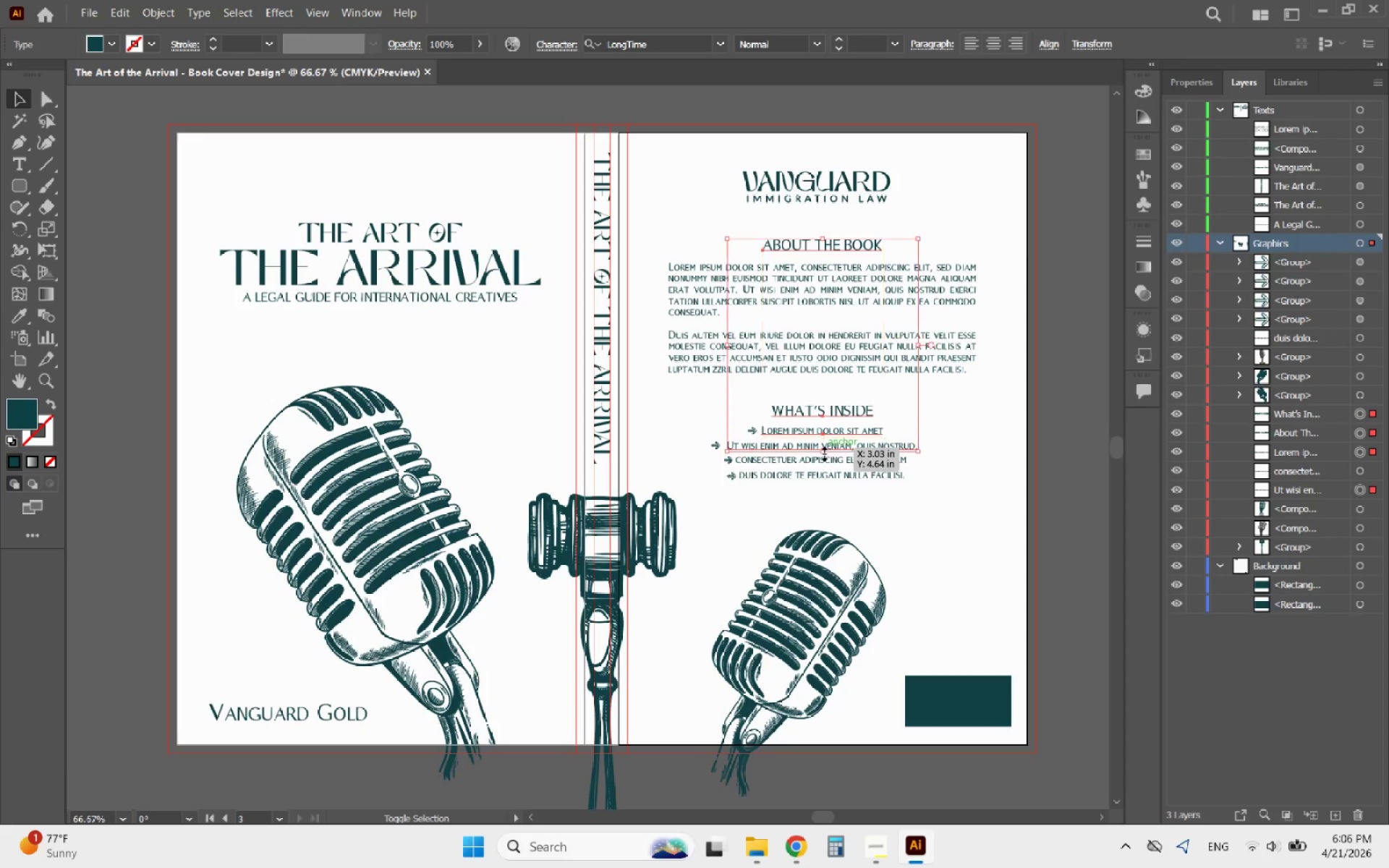 
double_click([820, 464])
 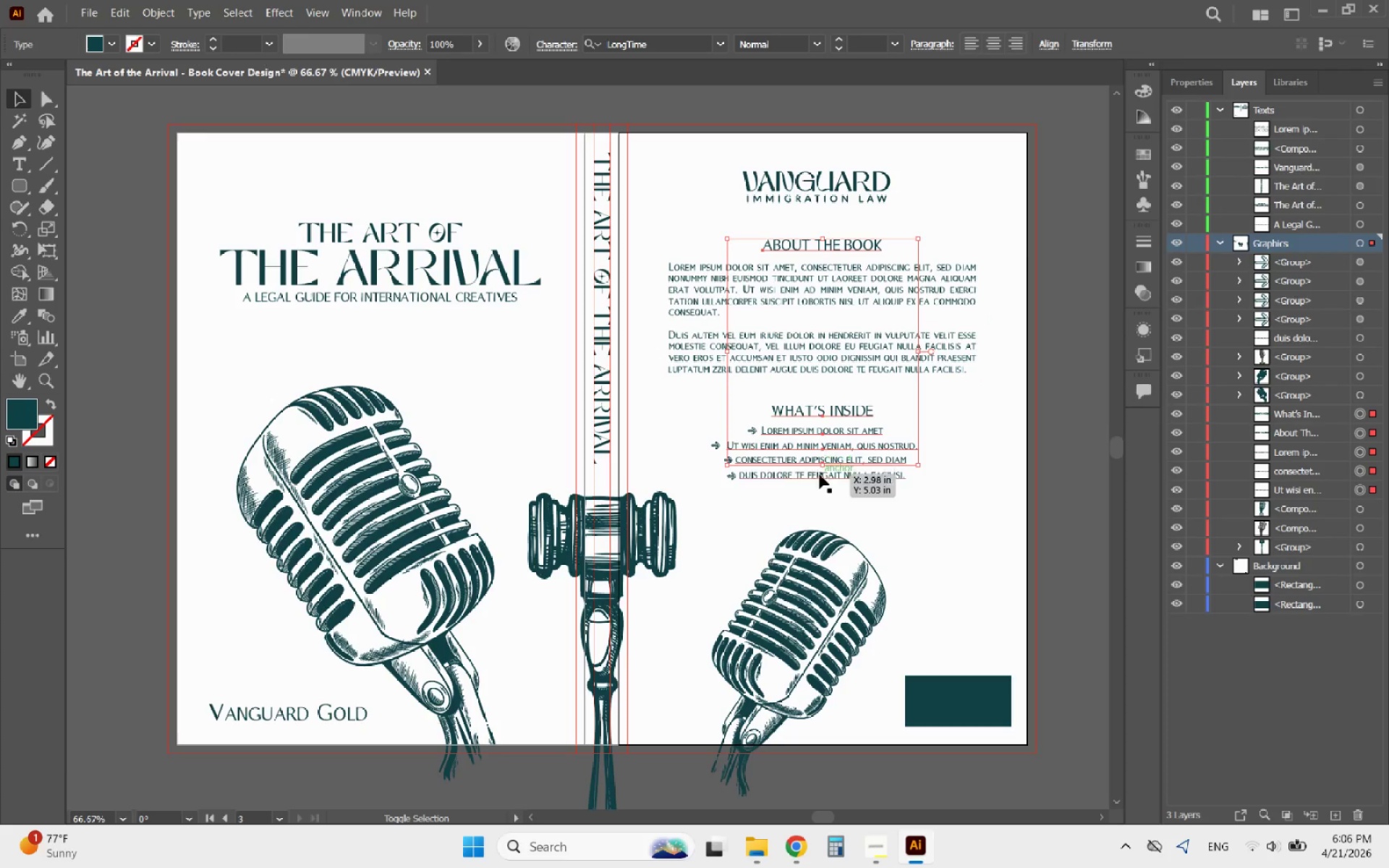 
triple_click([820, 477])
 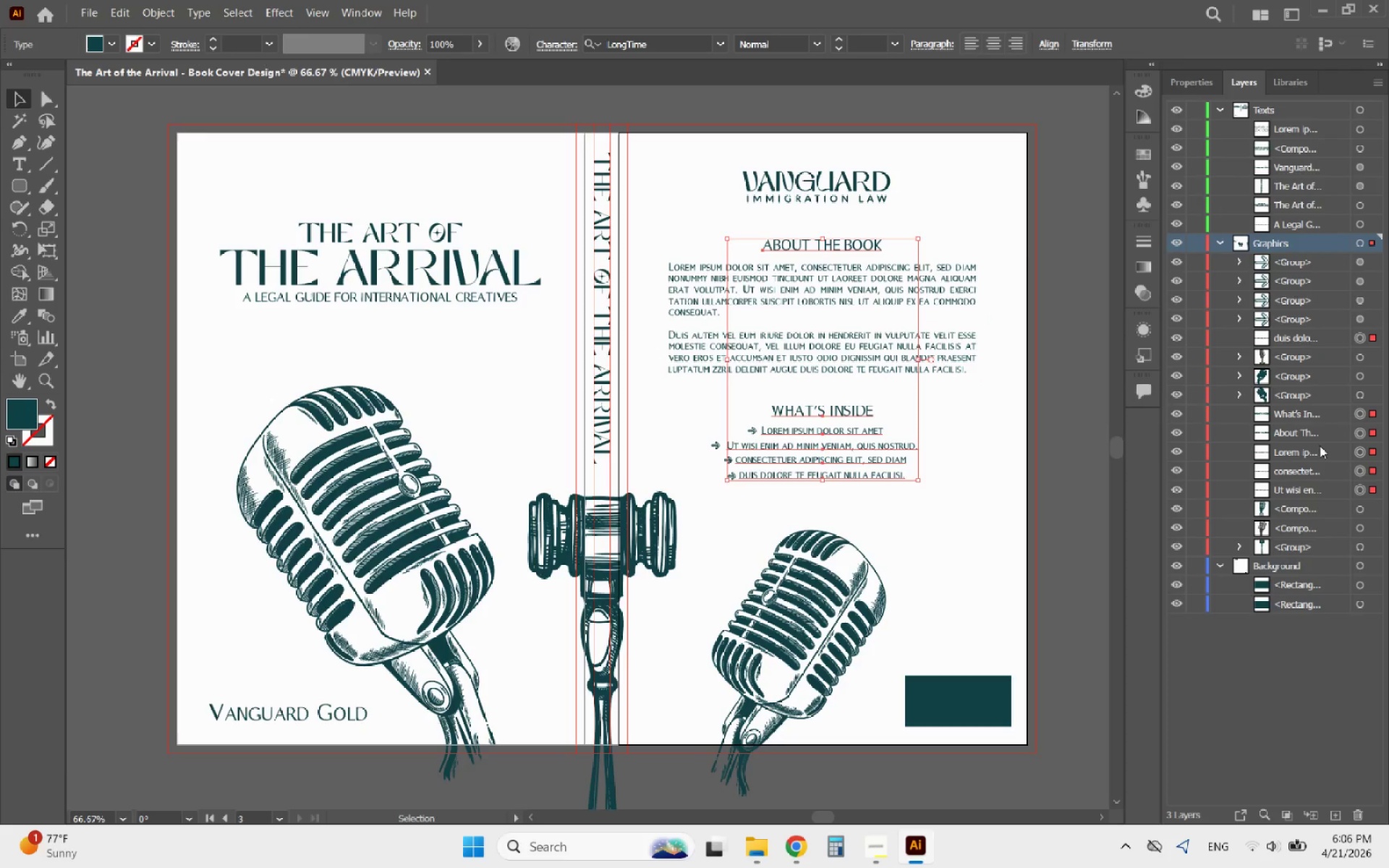 
left_click_drag(start_coordinate=[1319, 490], to_coordinate=[1309, 119])
 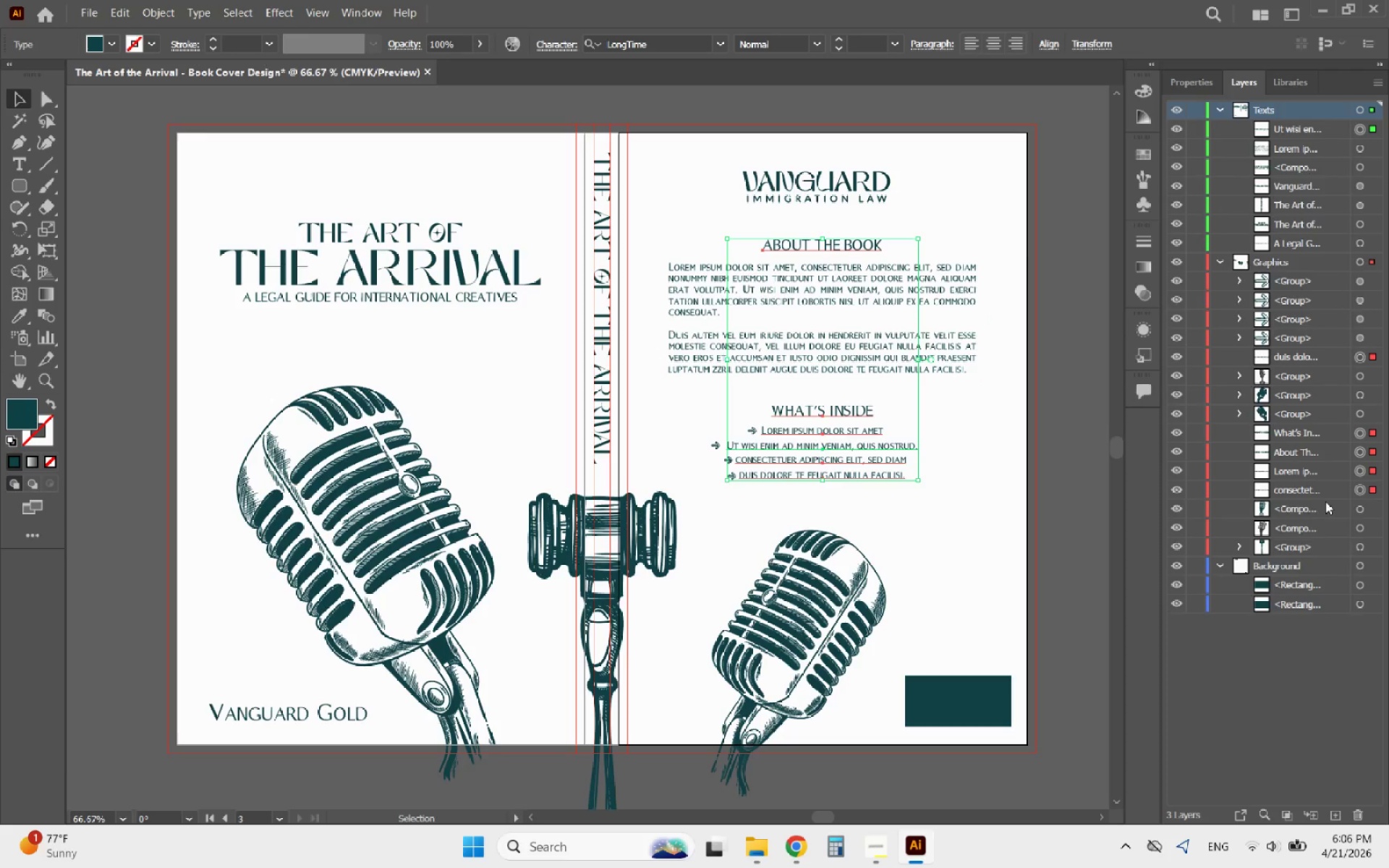 
left_click_drag(start_coordinate=[1323, 493], to_coordinate=[1322, 120])
 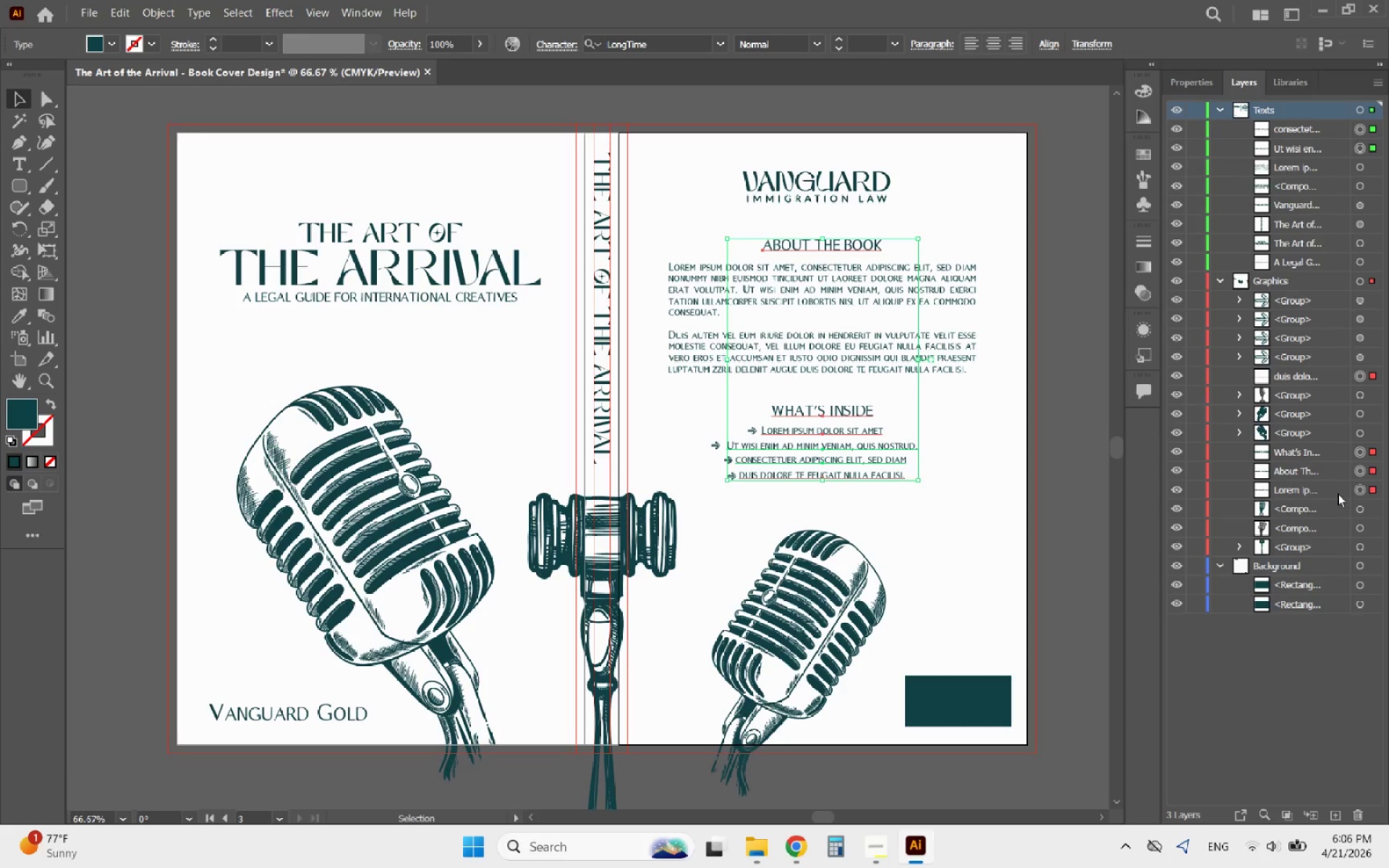 
left_click_drag(start_coordinate=[1331, 486], to_coordinate=[1300, 121])
 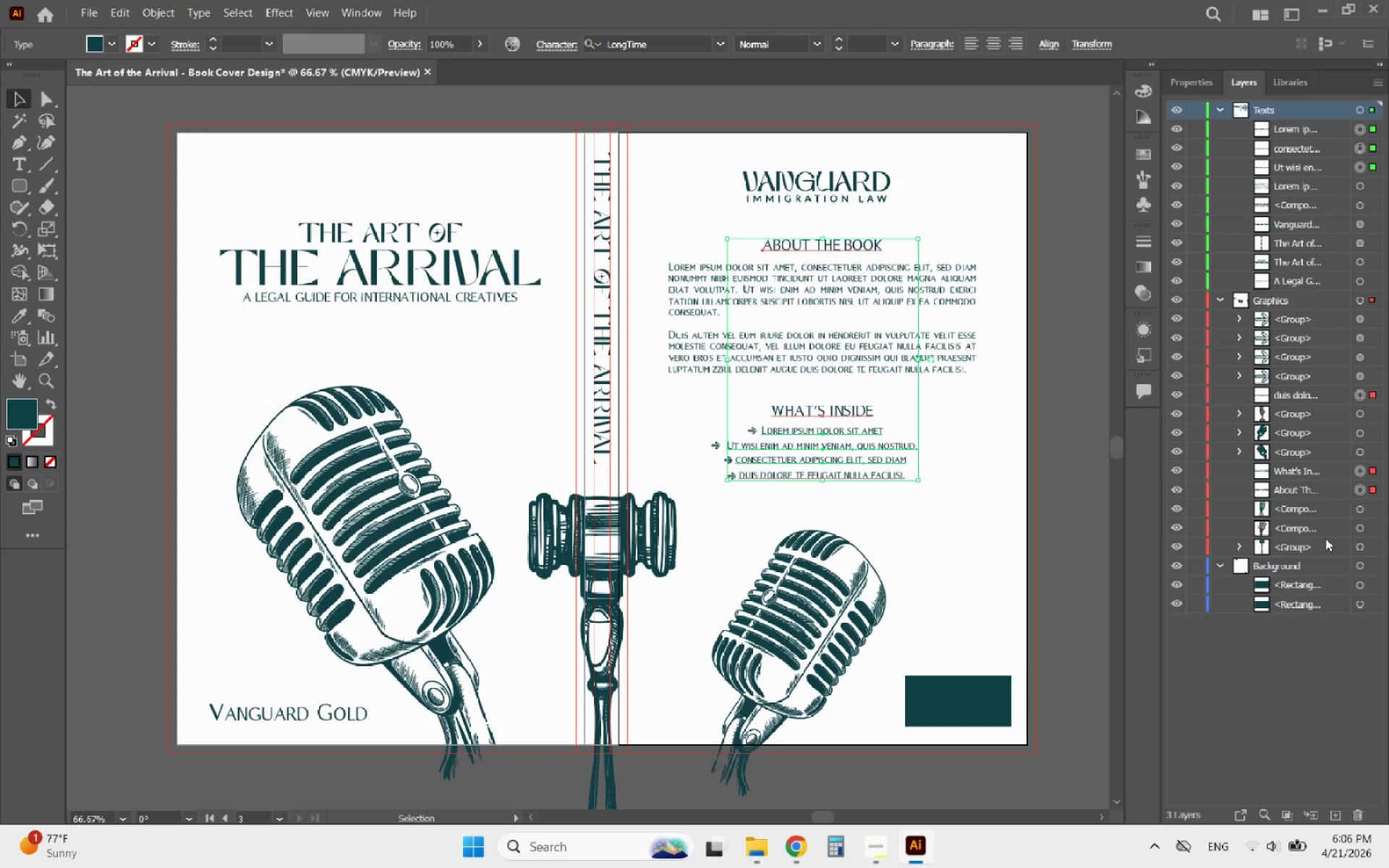 
wait(5.25)
 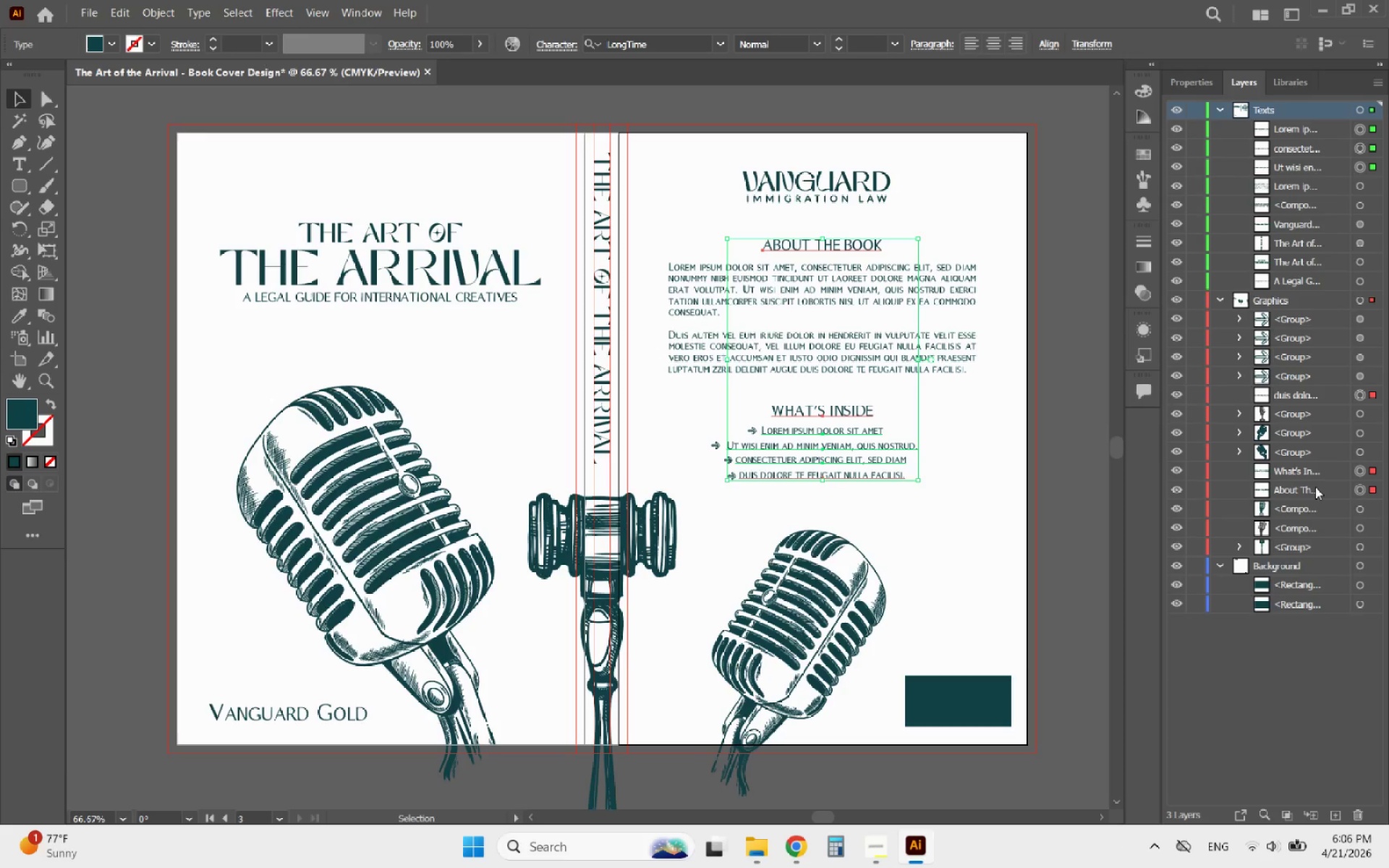 
left_click_drag(start_coordinate=[1320, 490], to_coordinate=[1295, 173])
 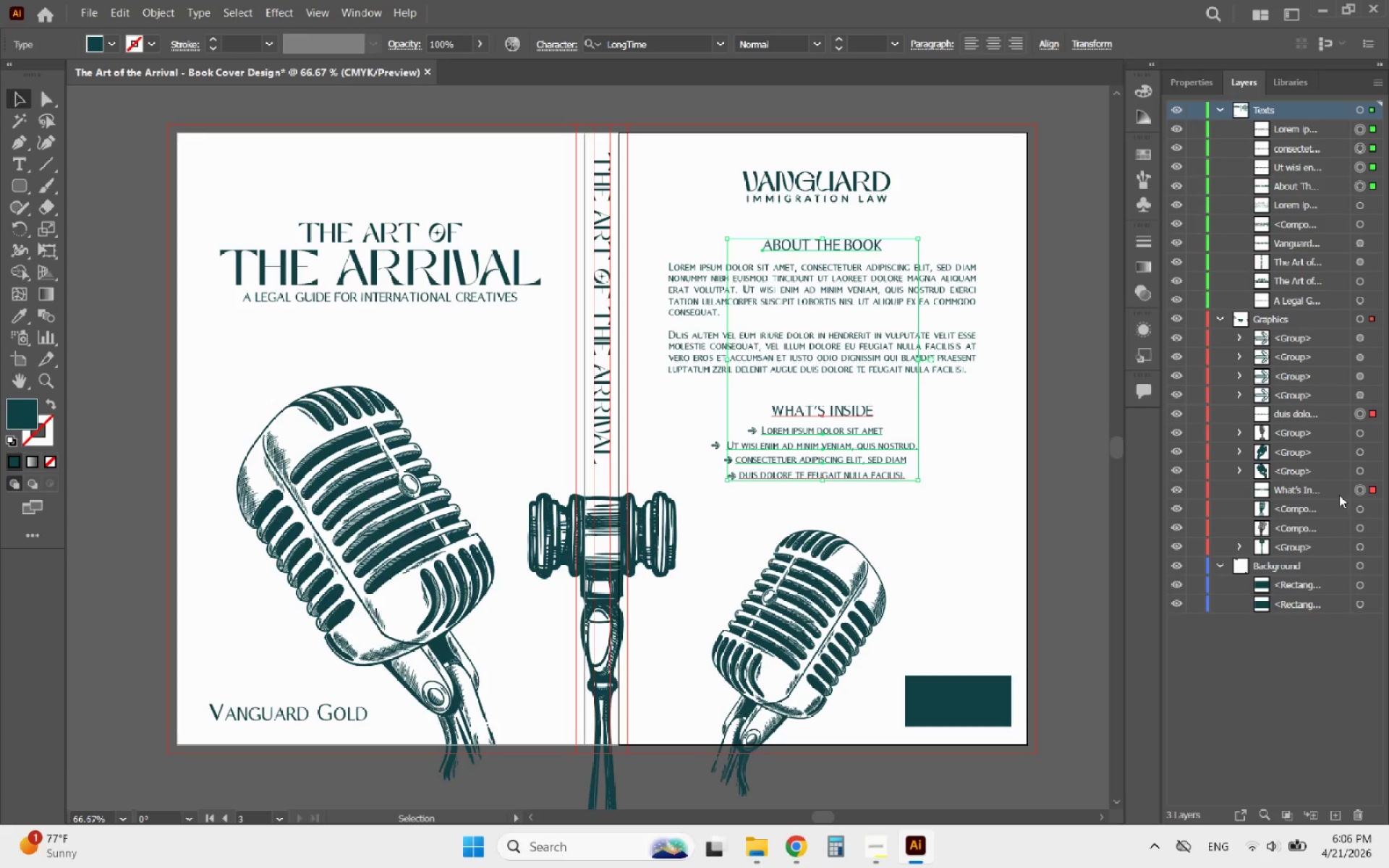 
left_click_drag(start_coordinate=[1329, 488], to_coordinate=[1330, 195])
 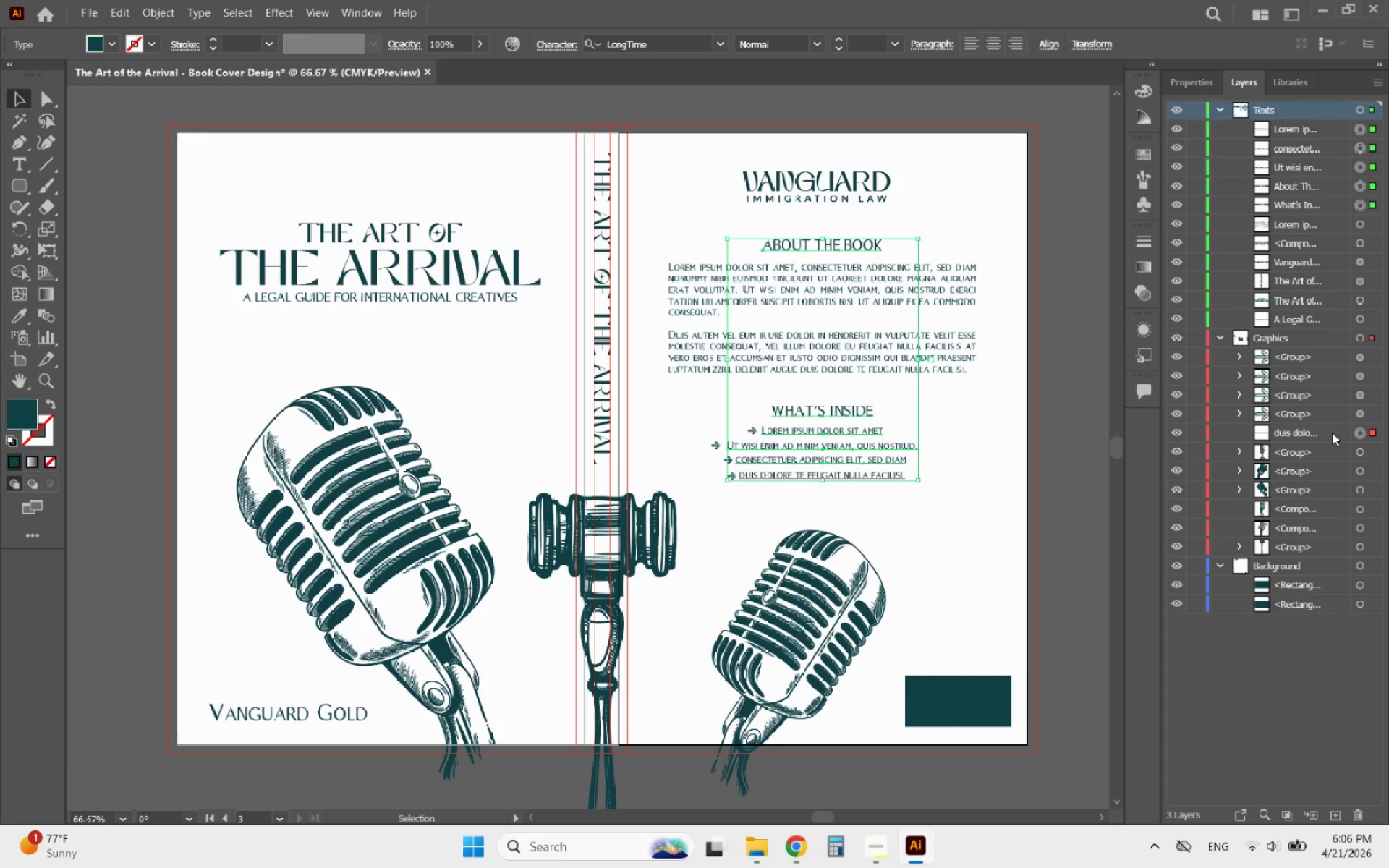 
left_click_drag(start_coordinate=[1330, 433], to_coordinate=[1332, 215])
 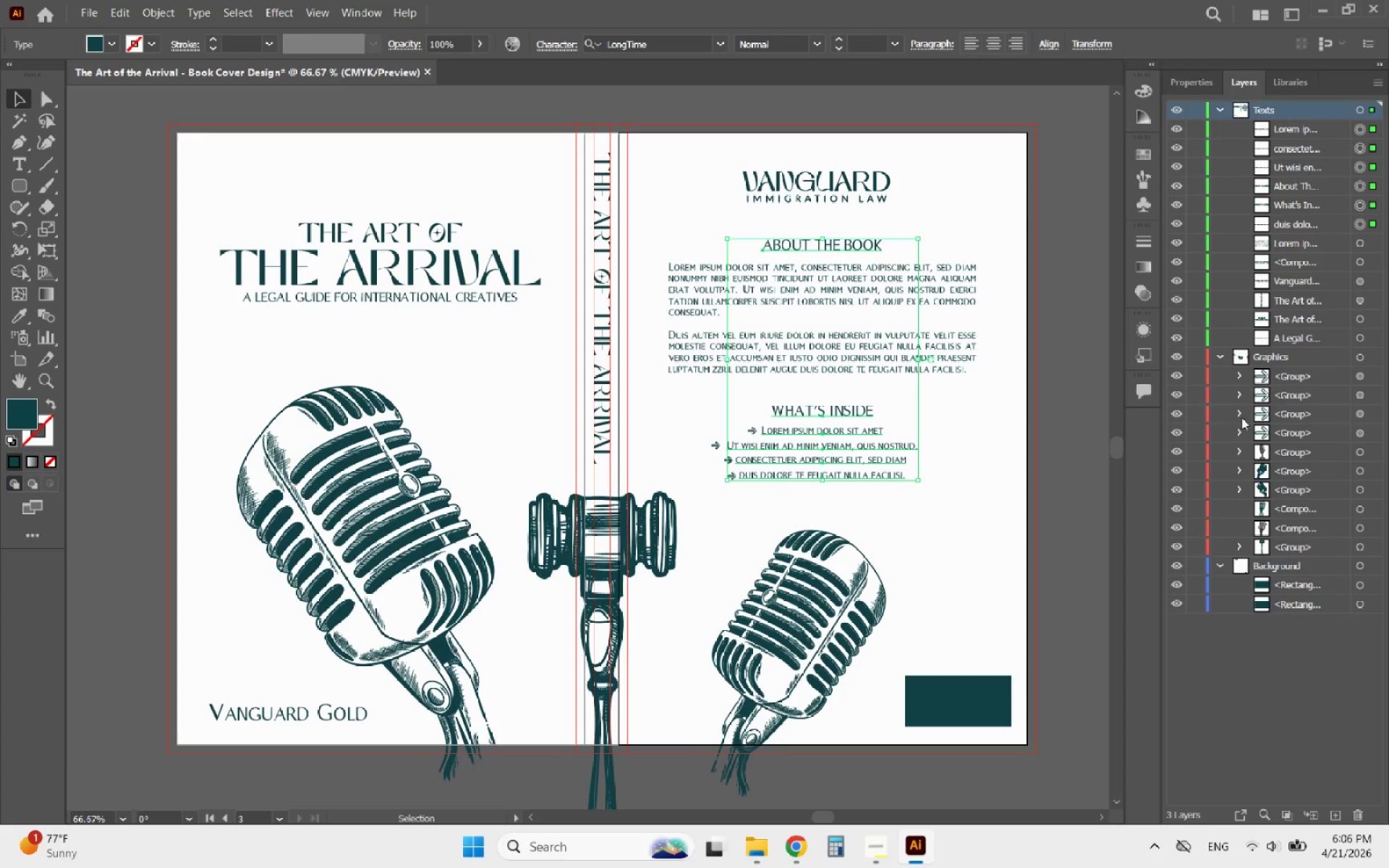 
left_click([1179, 87])
 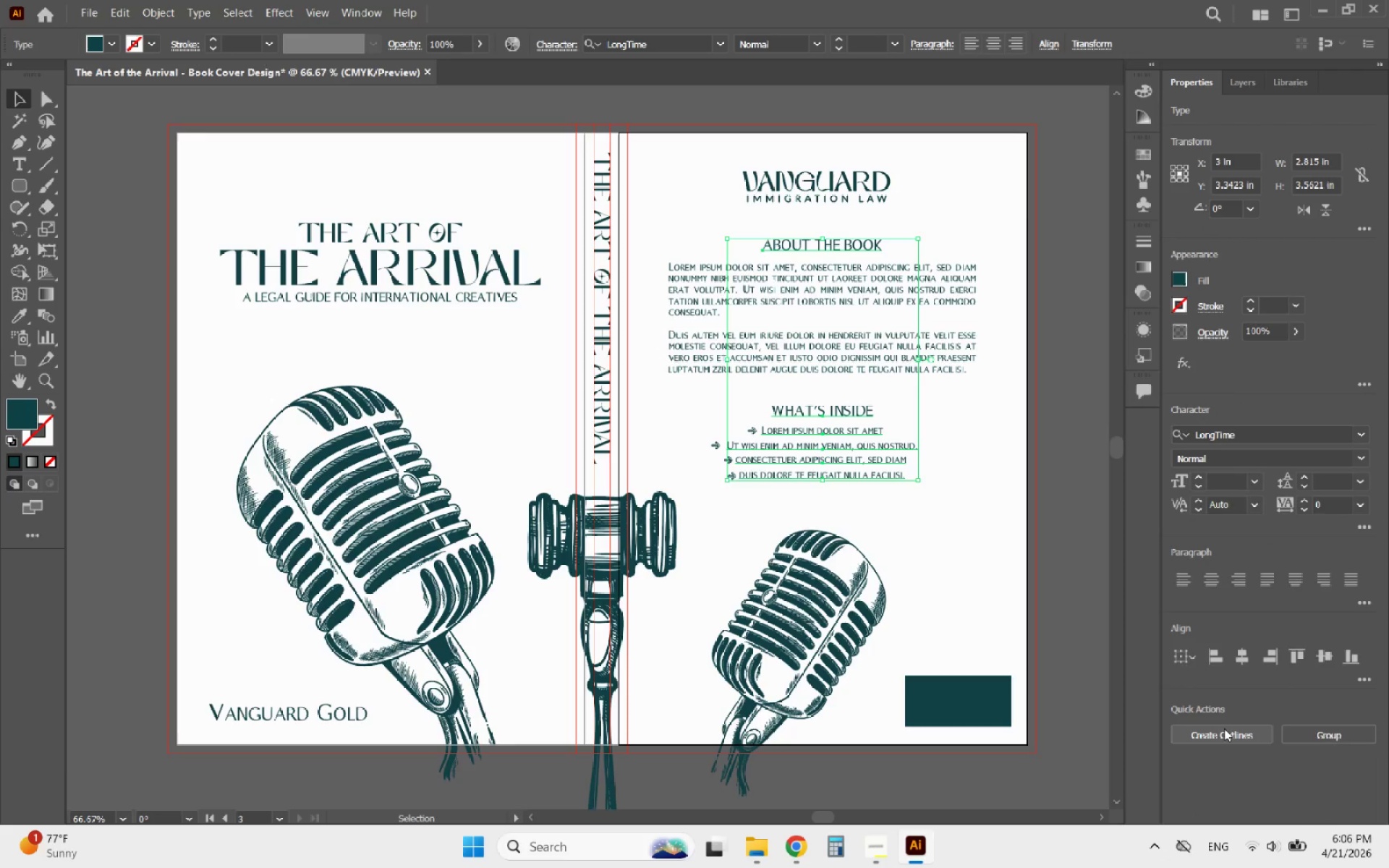 
left_click([1226, 732])
 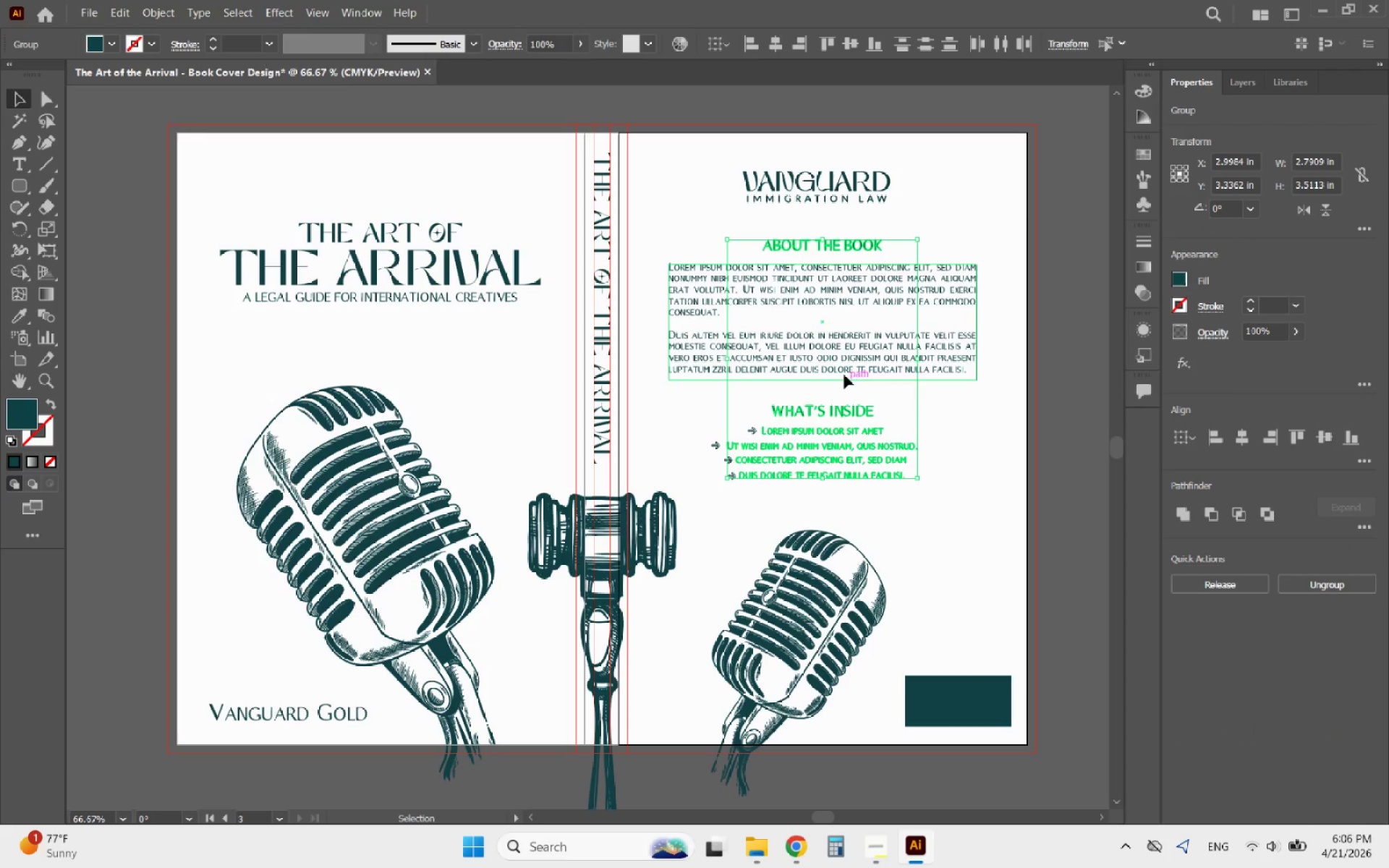 
left_click([843, 369])
 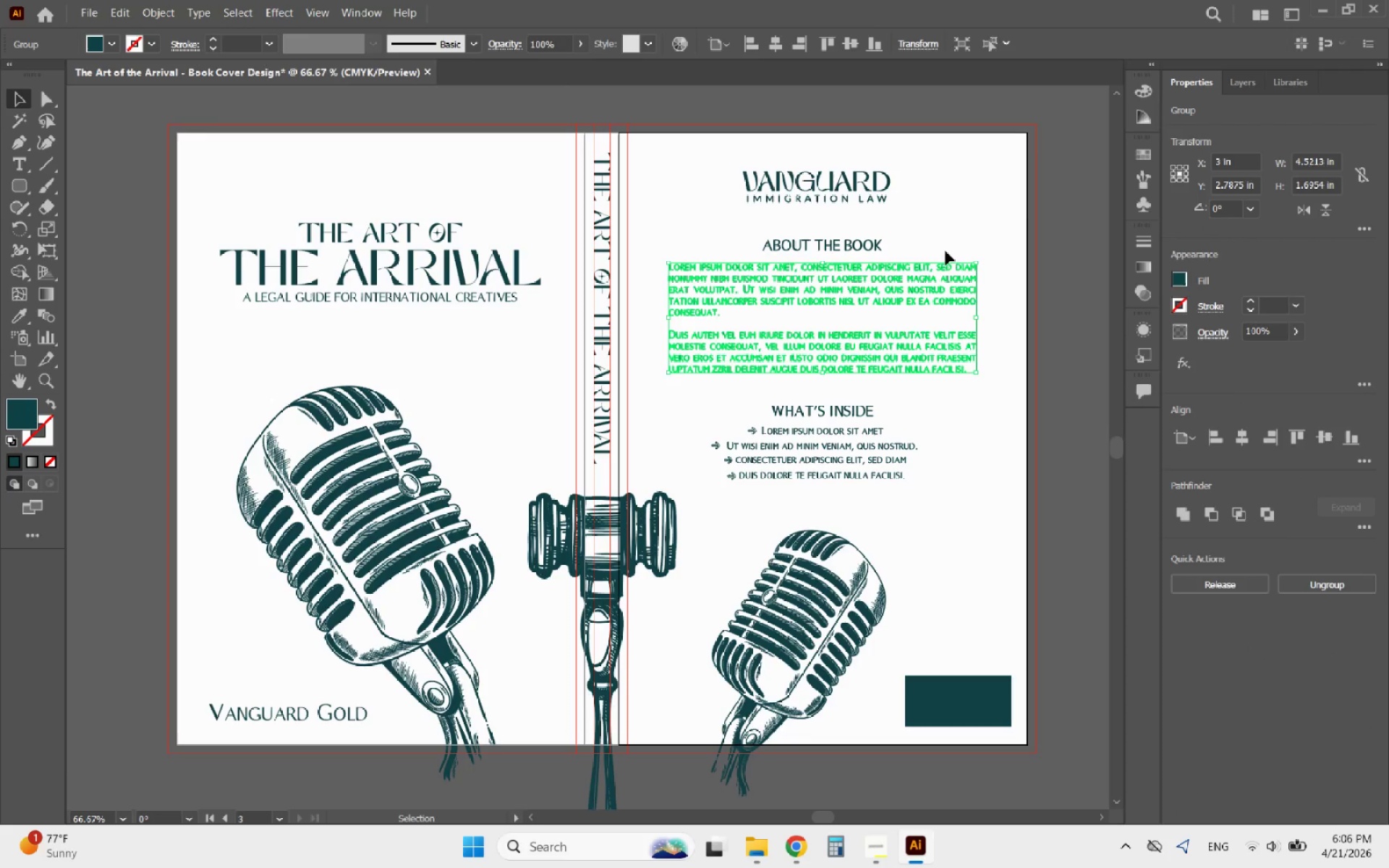 
left_click([839, 201])
 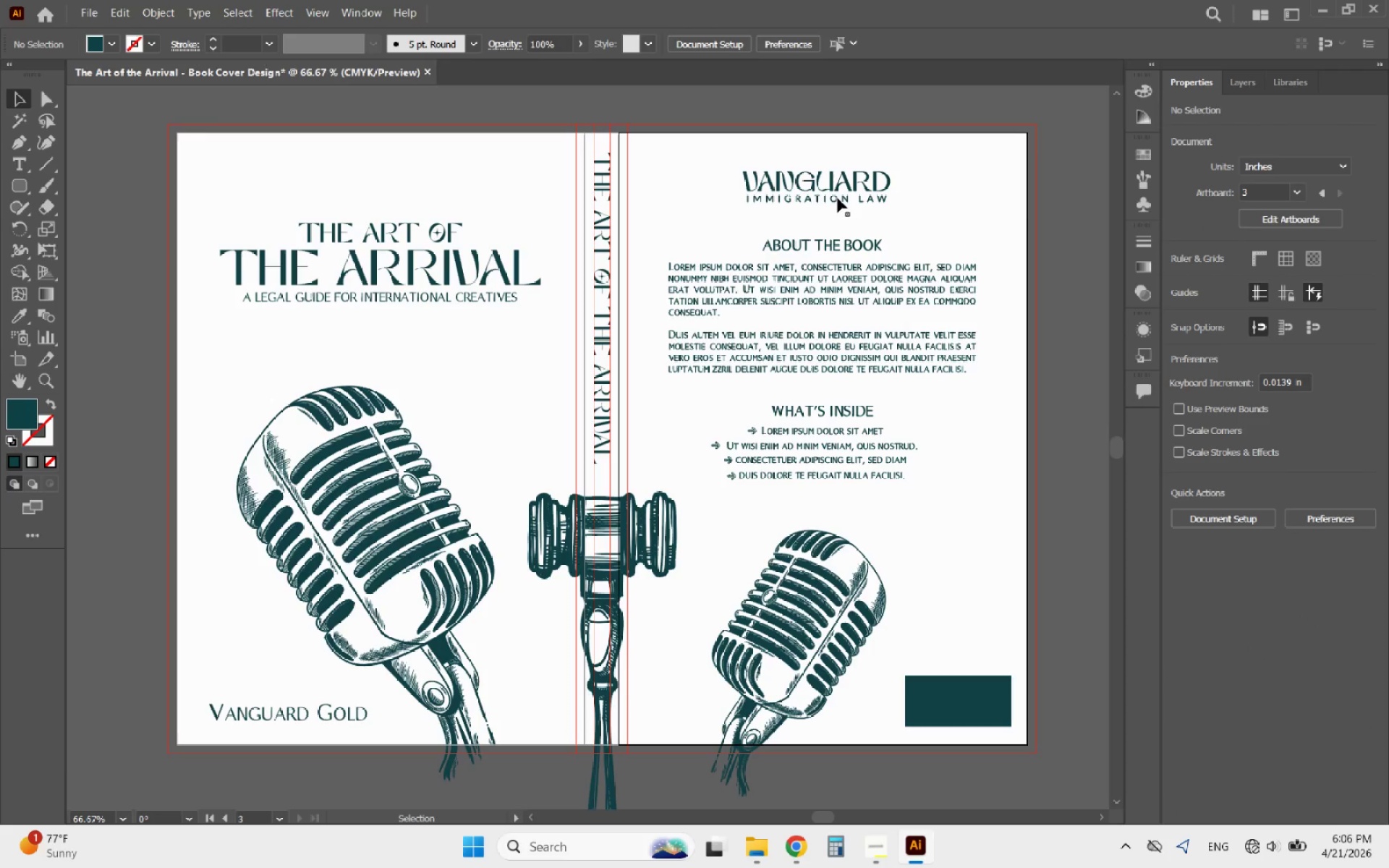 
left_click([837, 197])
 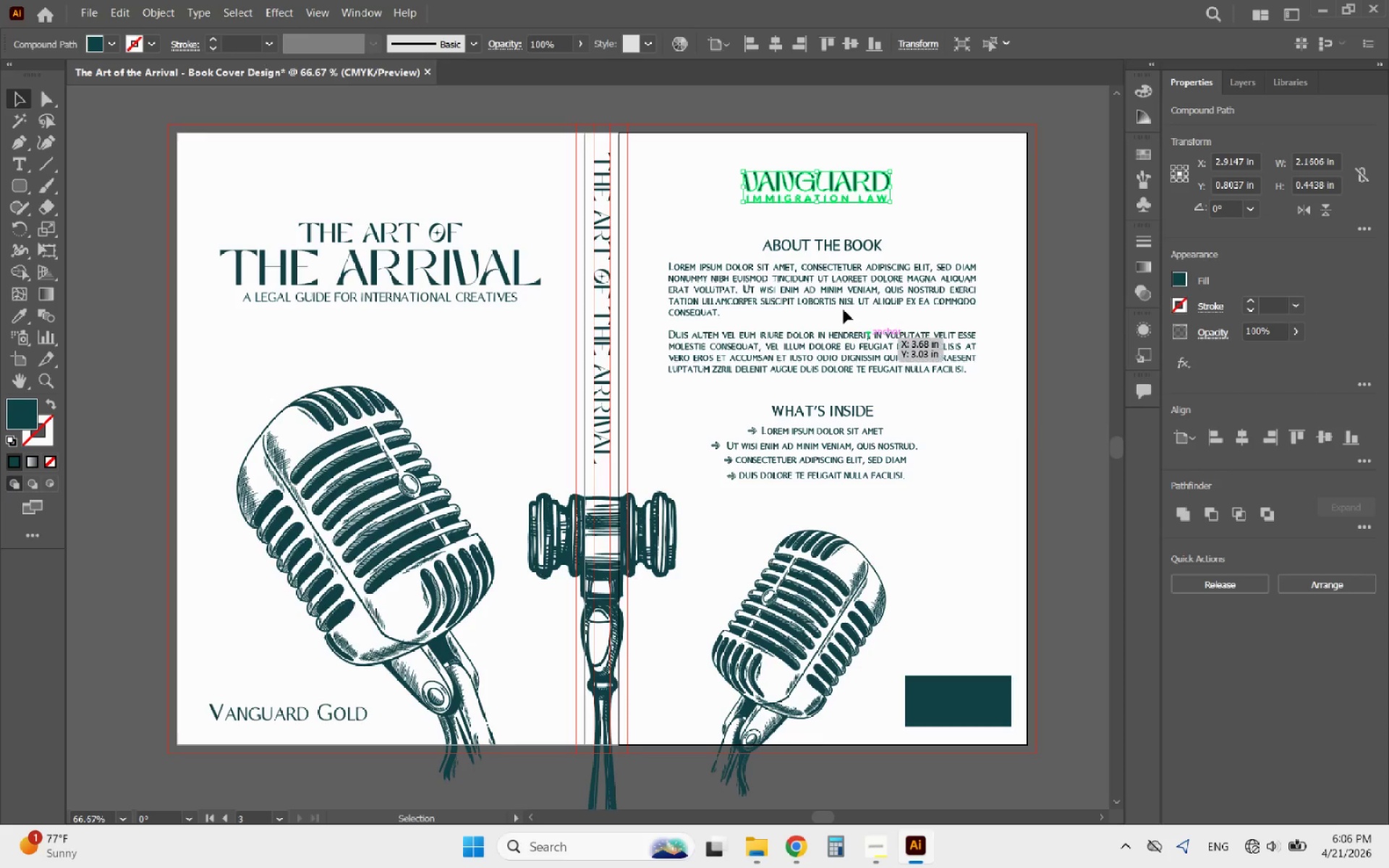 
left_click([784, 237])
 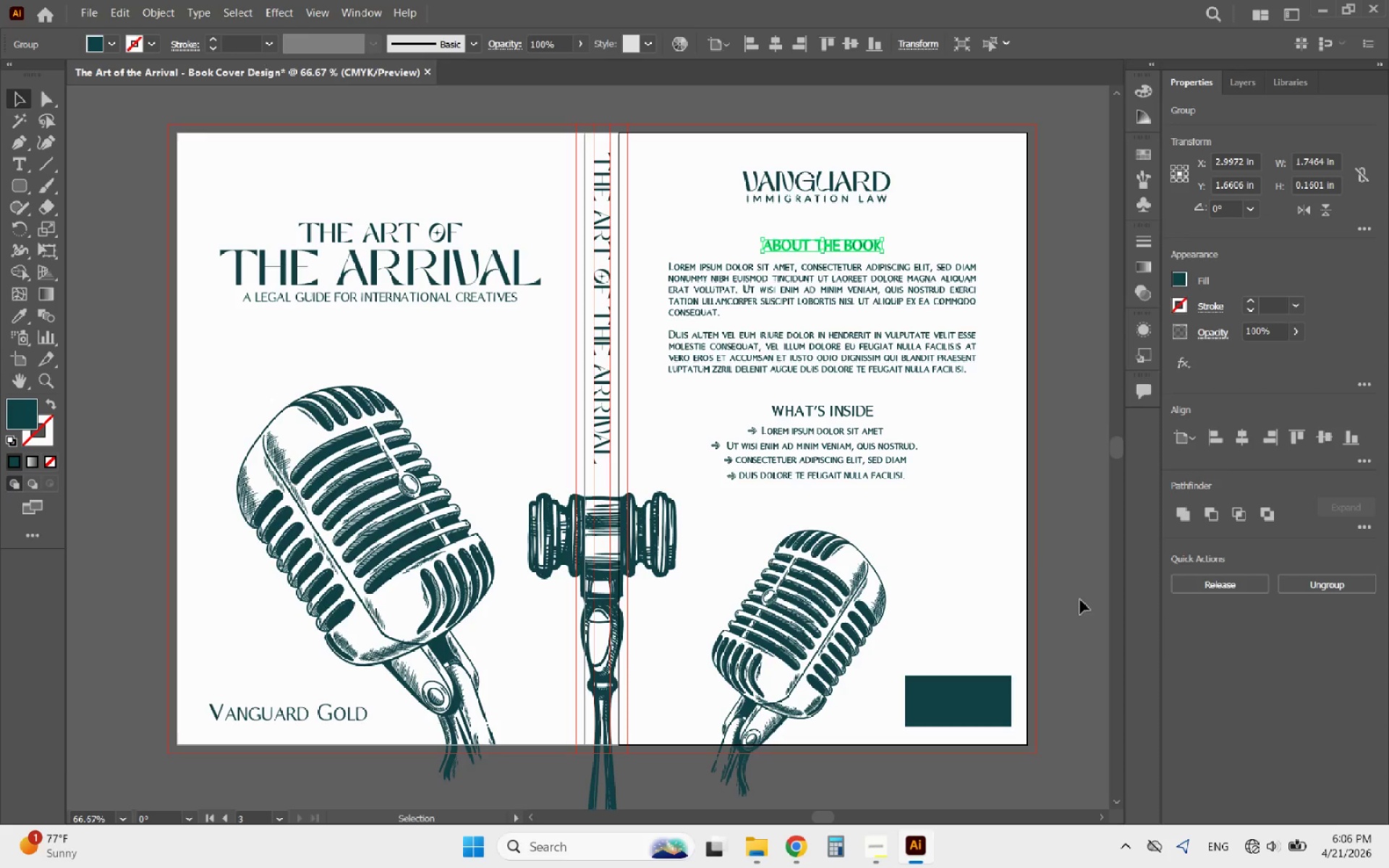 
left_click([1003, 431])
 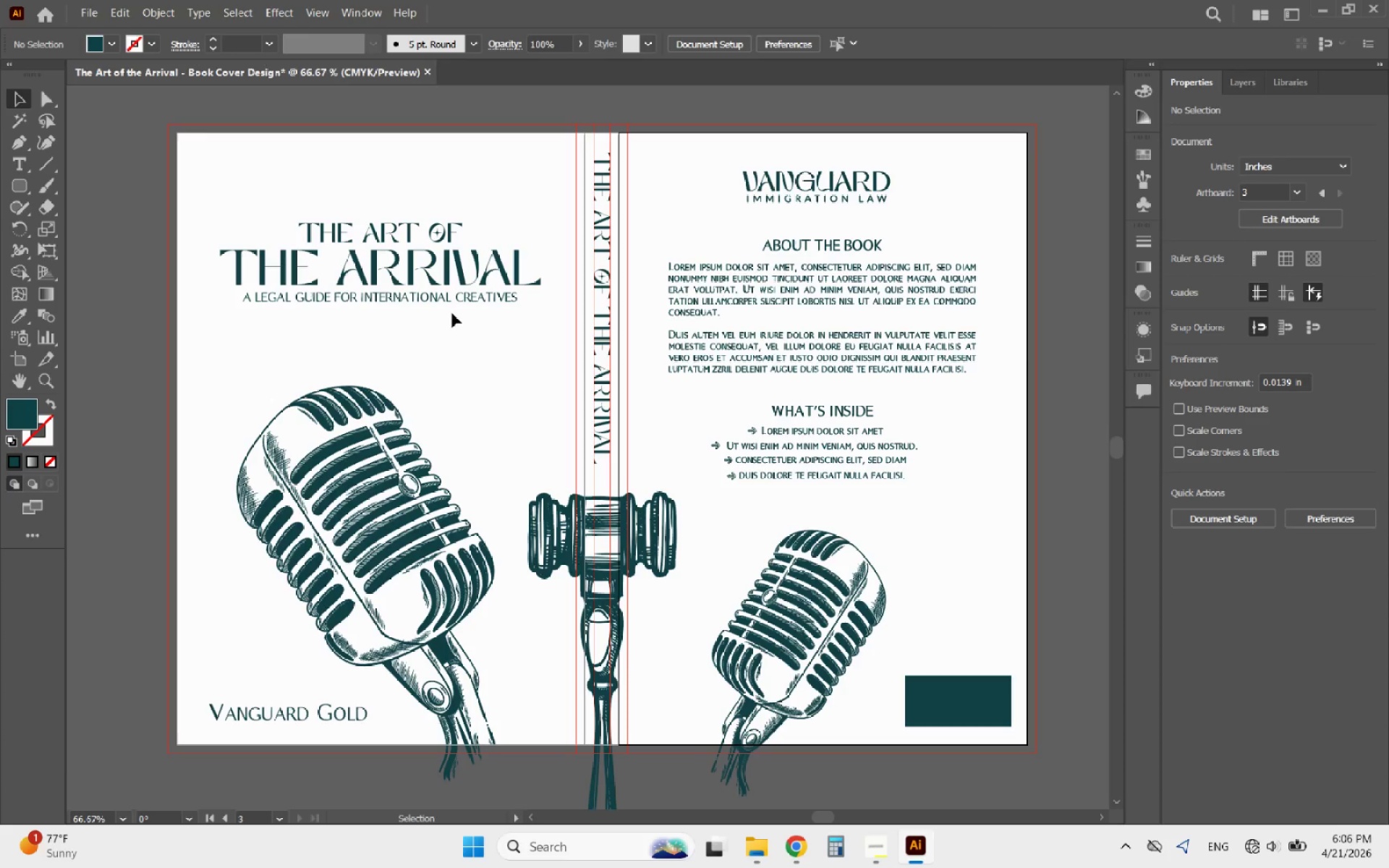 
left_click([446, 300])
 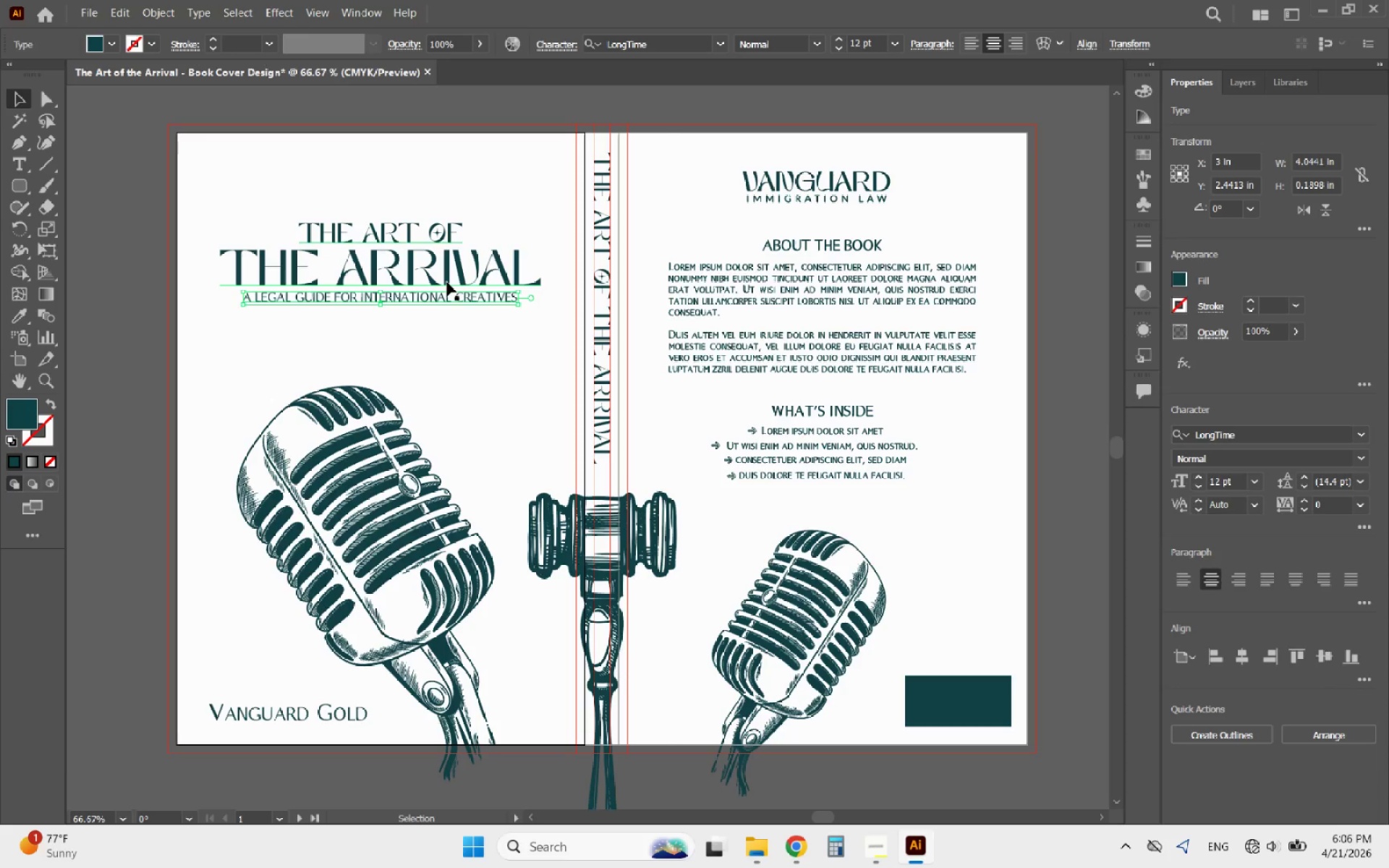 
hold_key(key=ShiftLeft, duration=0.48)
left_click([447, 282])
 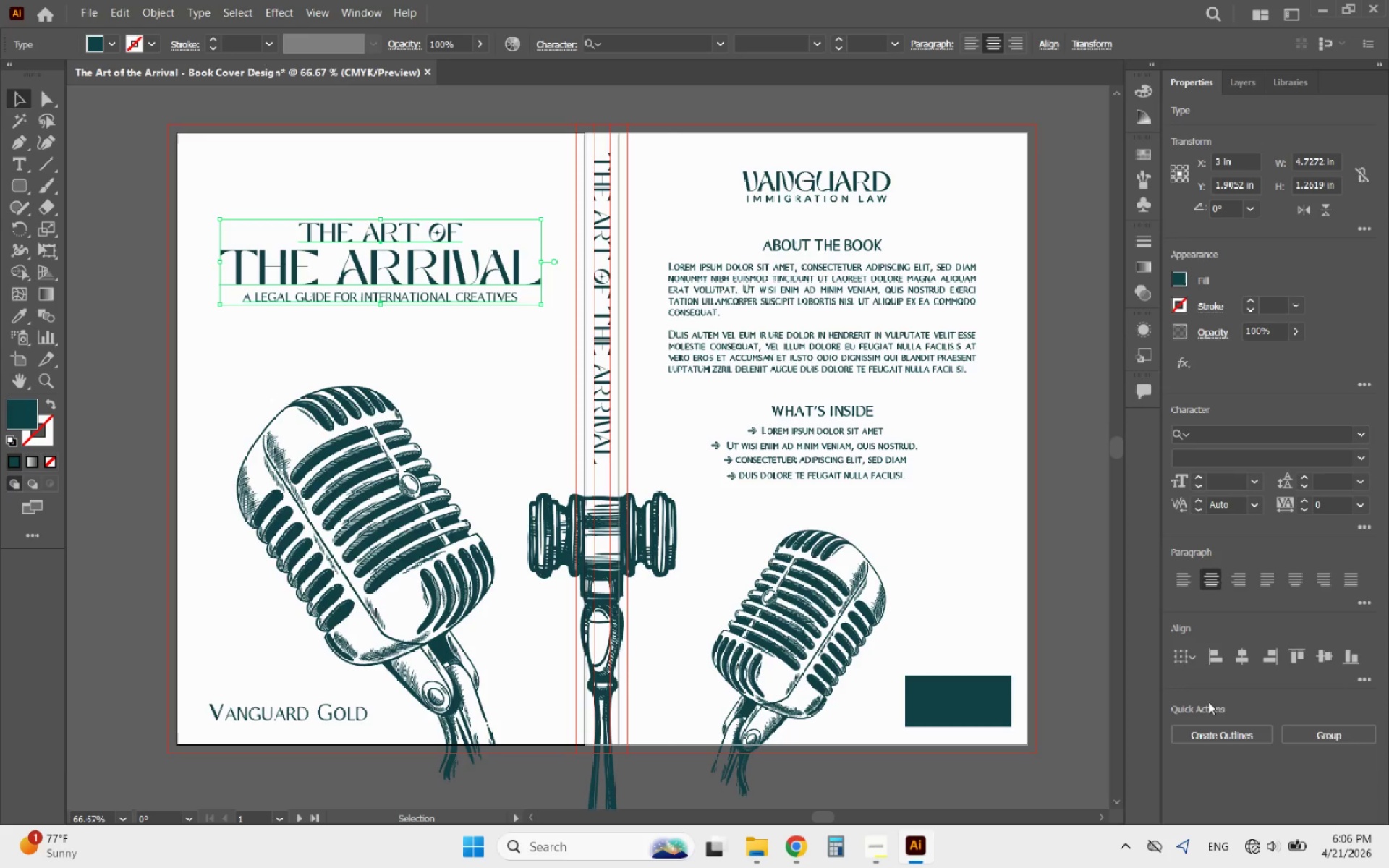 
left_click([1207, 731])
 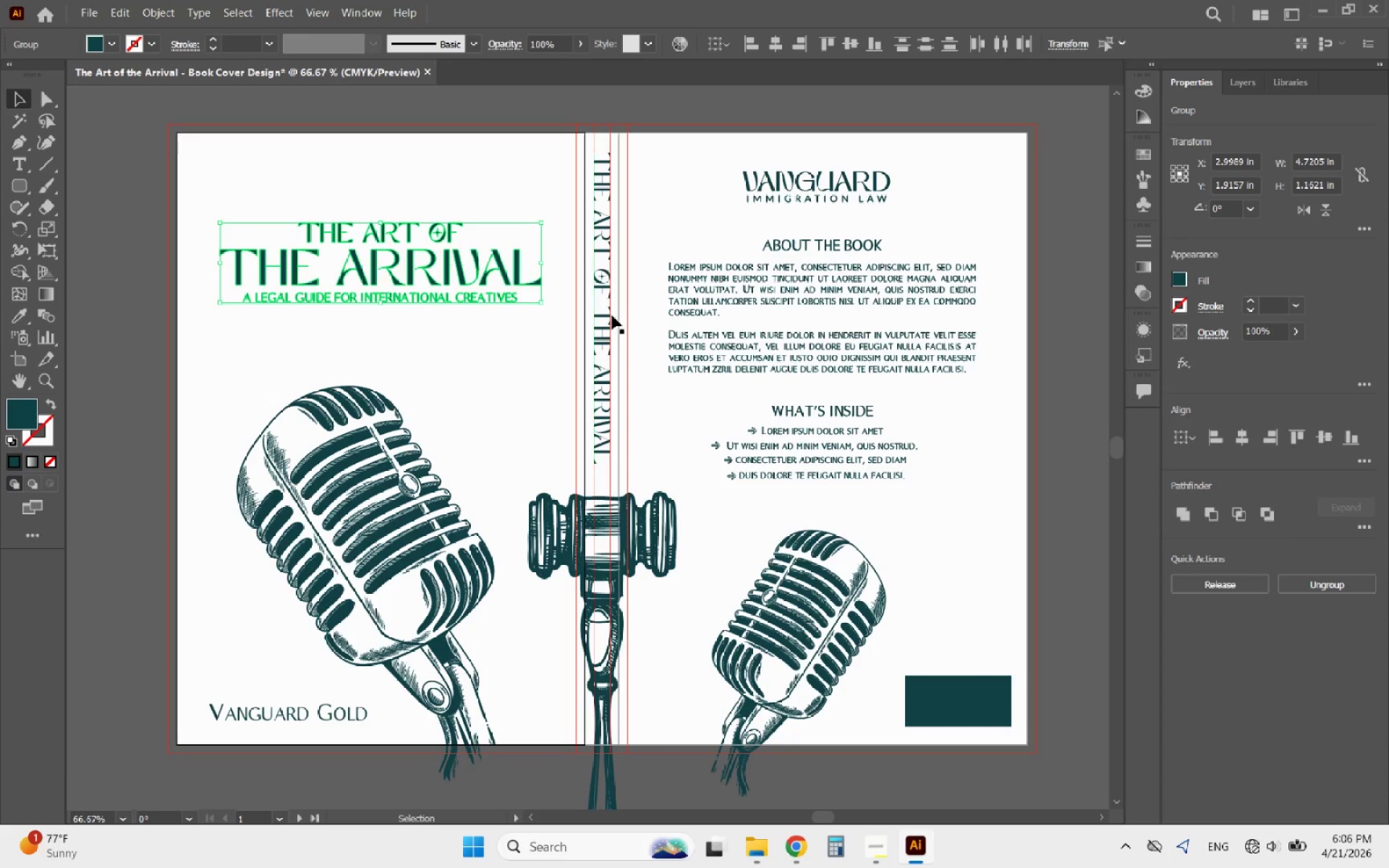 
left_click([612, 315])
 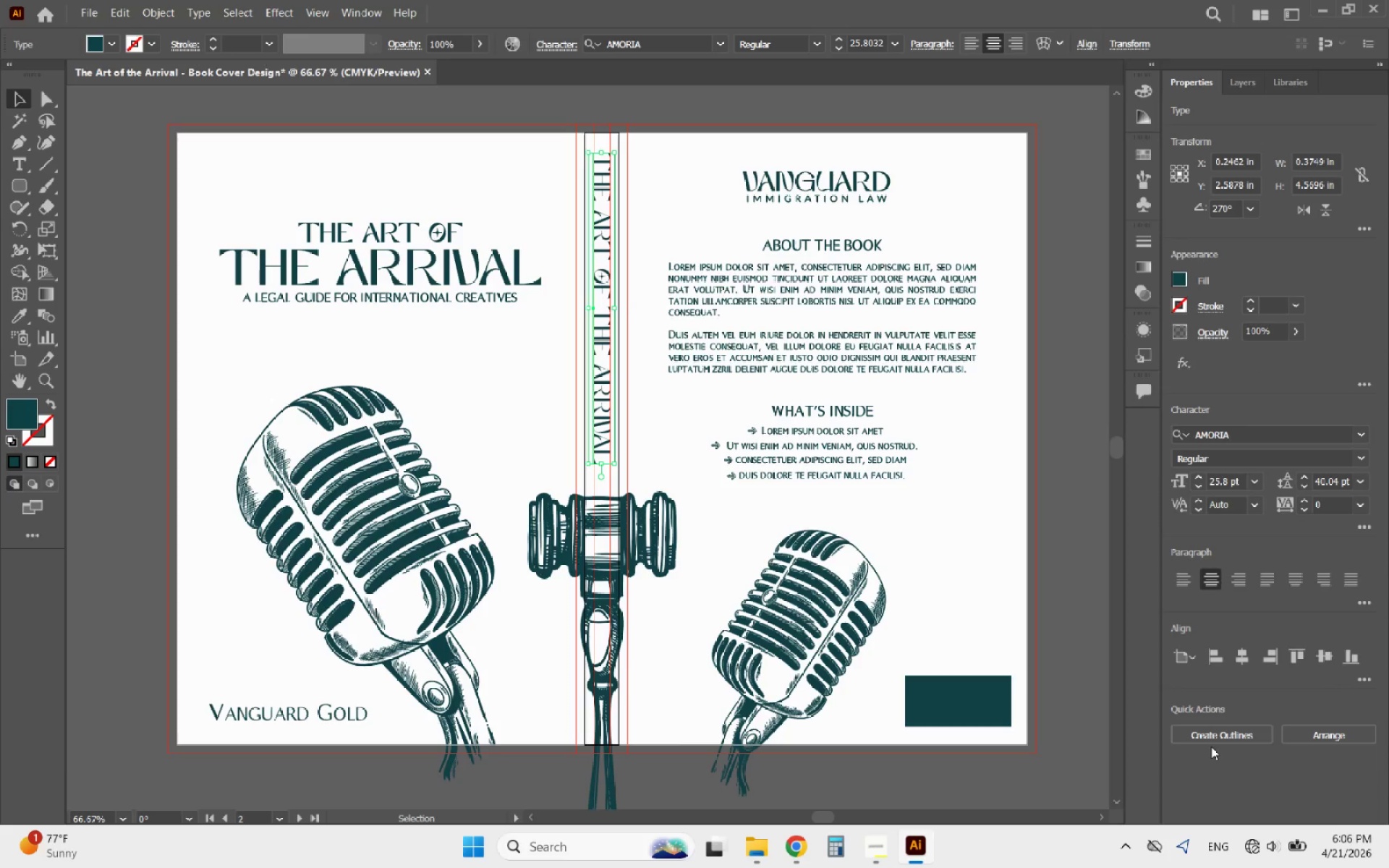 
left_click([1211, 739])
 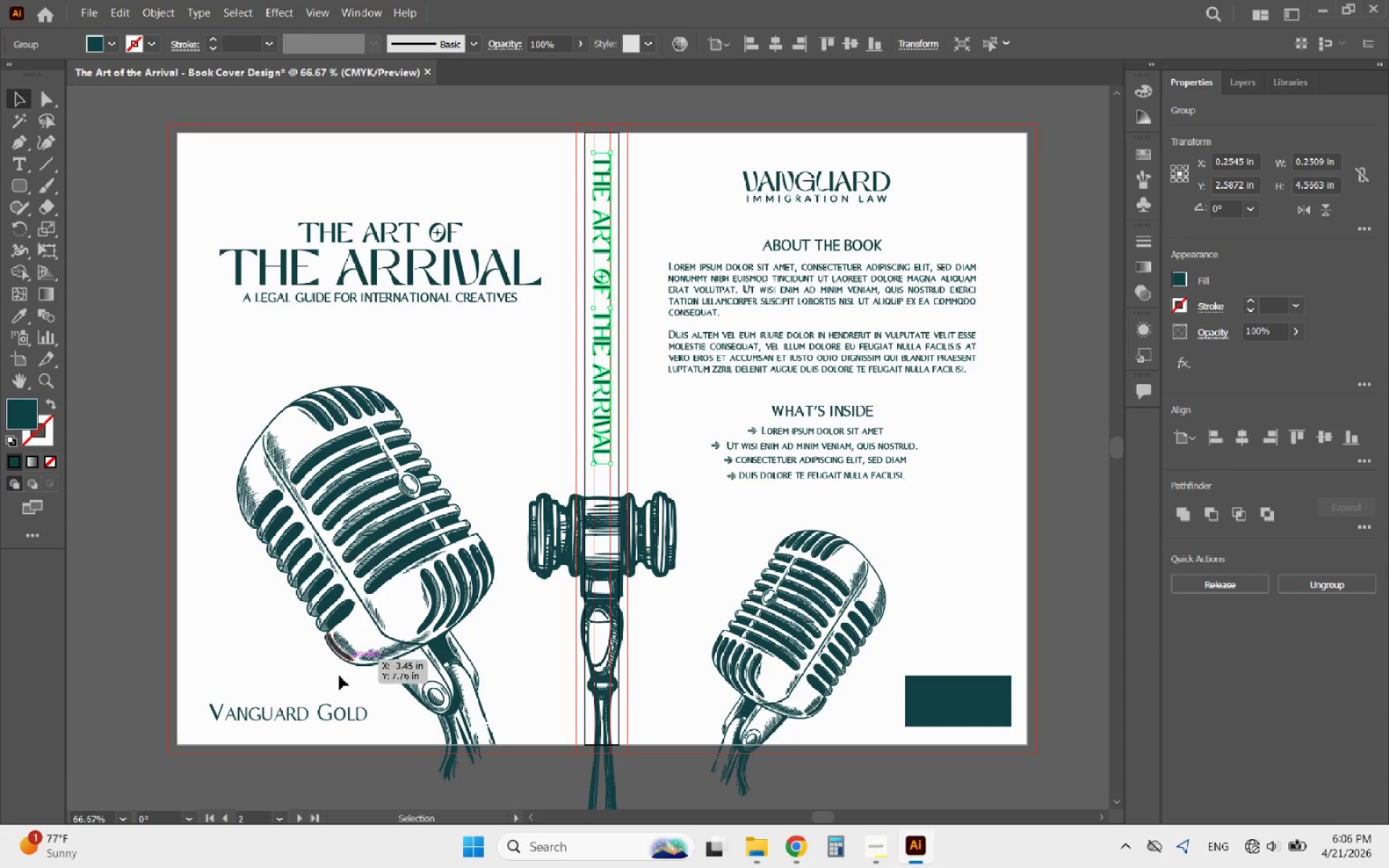 
left_click([332, 712])
 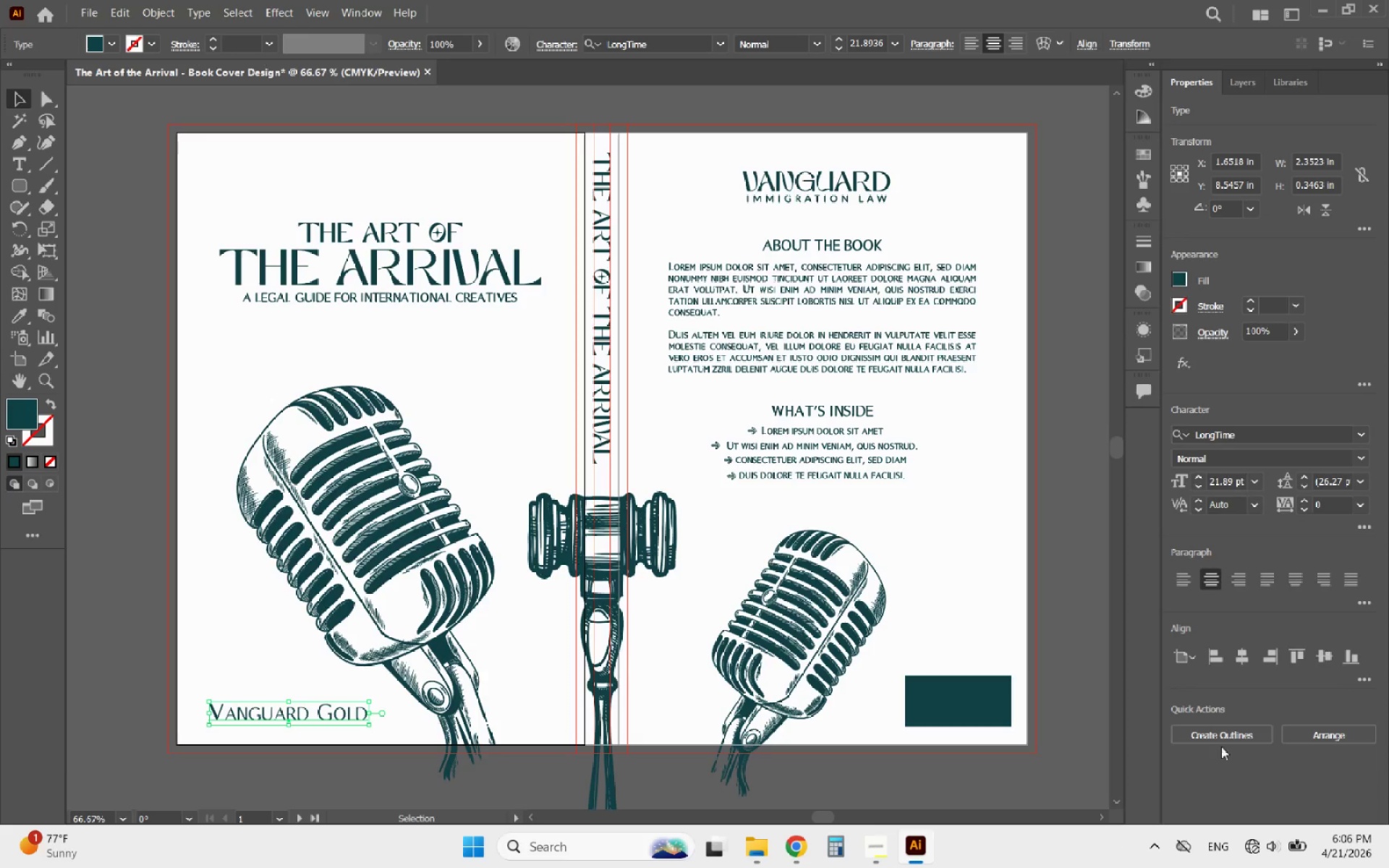 
left_click([1212, 741])
 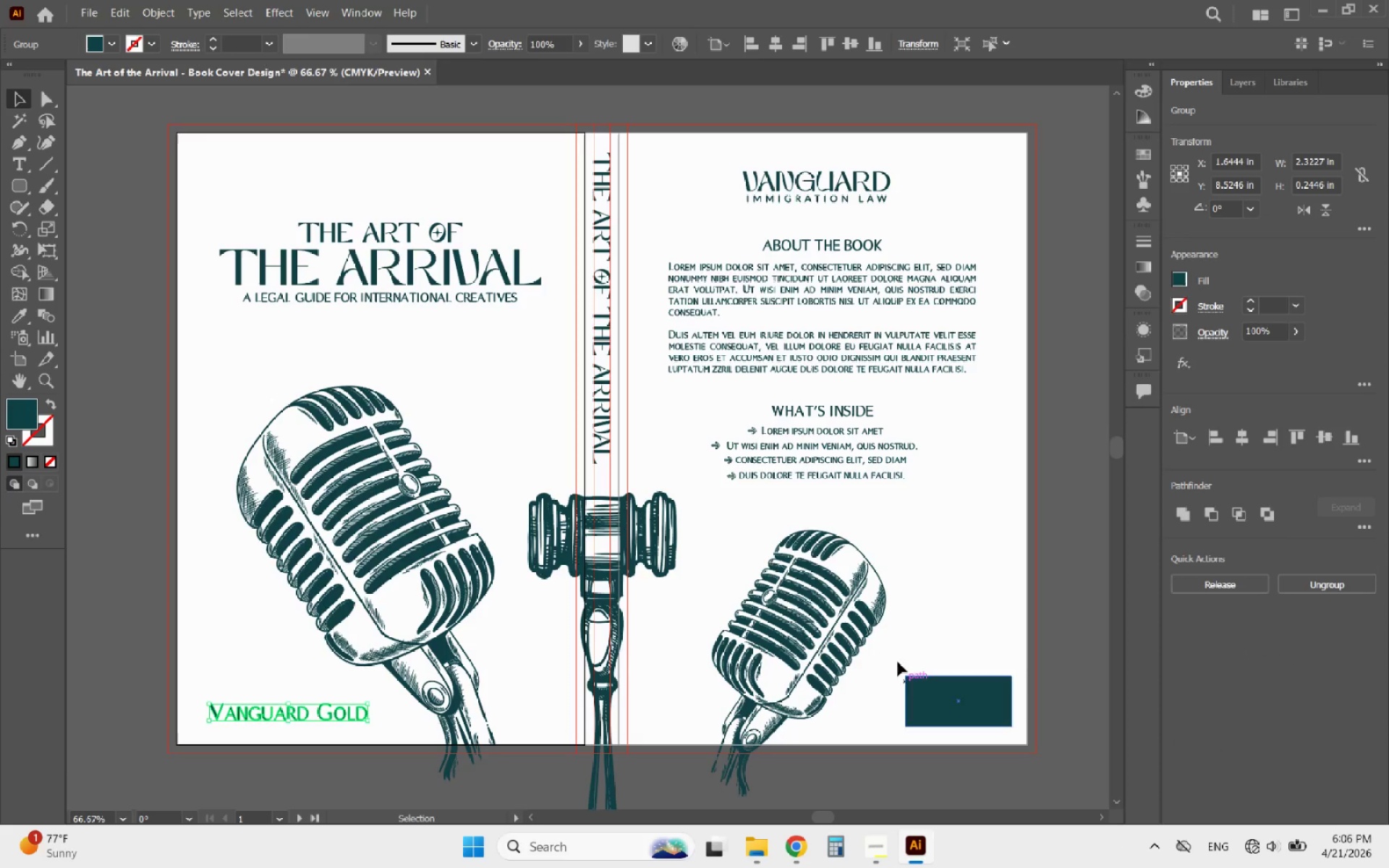 
left_click([960, 560])
 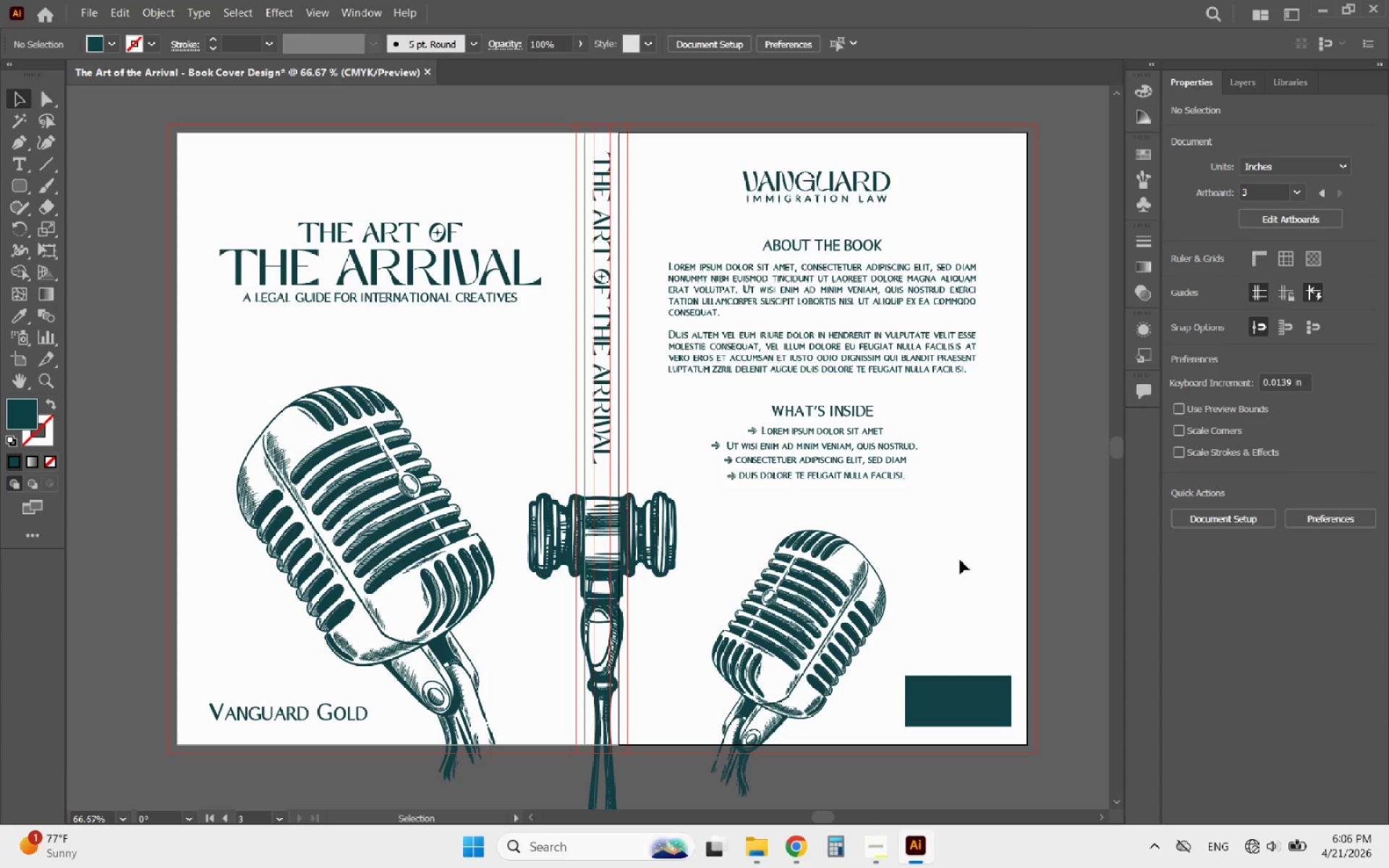 
left_click_drag(start_coordinate=[956, 696], to_coordinate=[950, 694])
 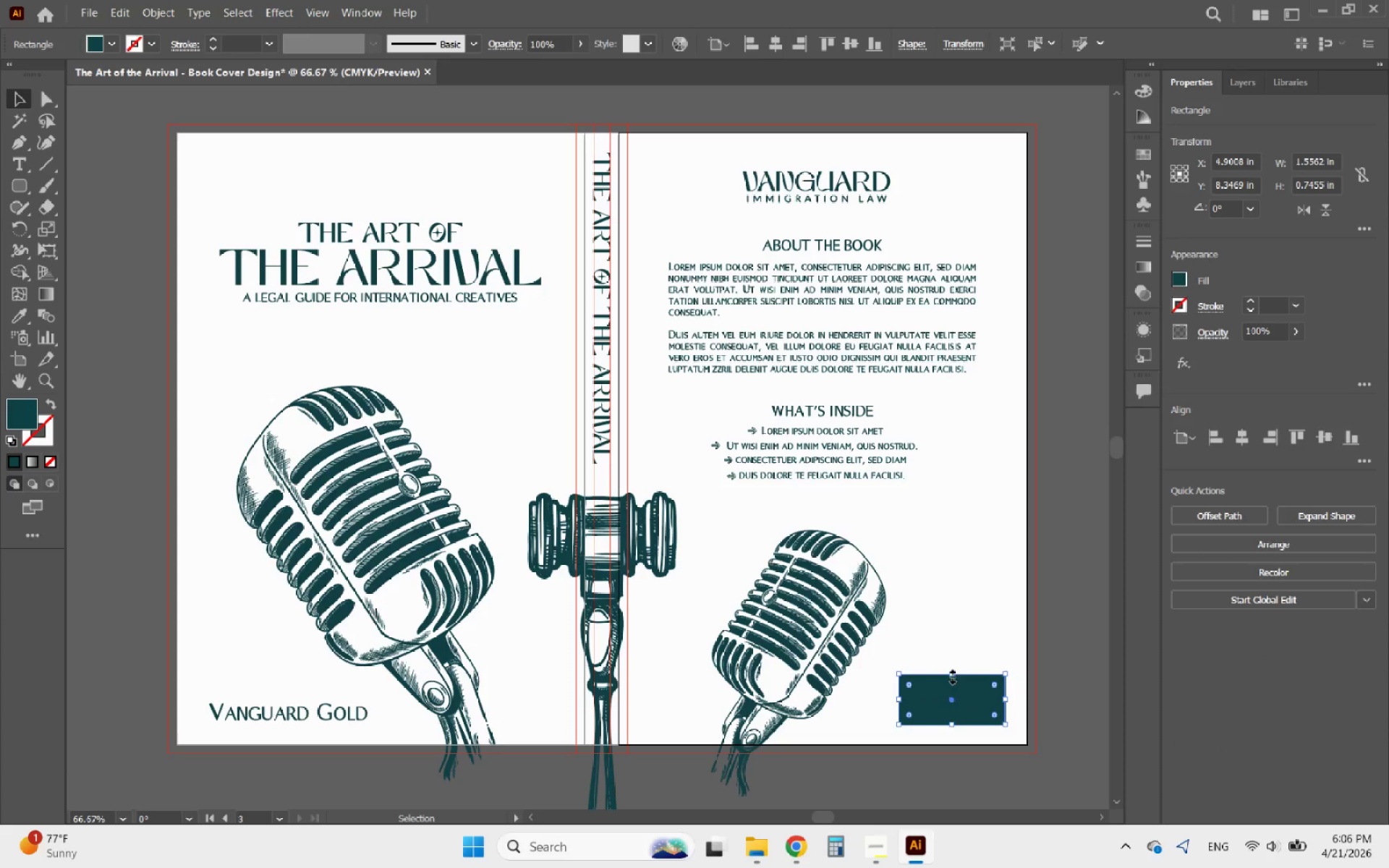 
left_click_drag(start_coordinate=[951, 675], to_coordinate=[946, 668])
 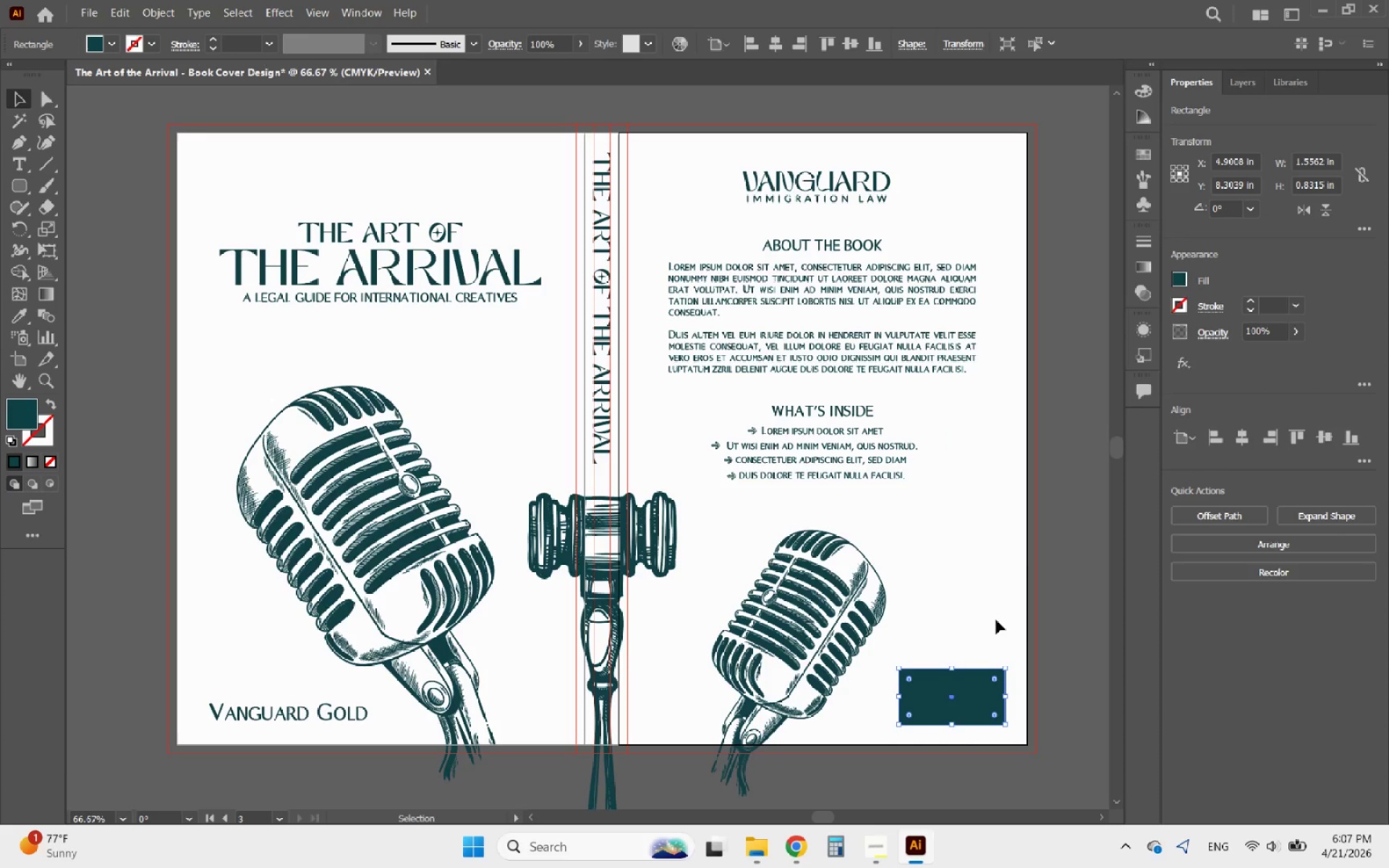 
left_click_drag(start_coordinate=[955, 668], to_coordinate=[949, 666])
 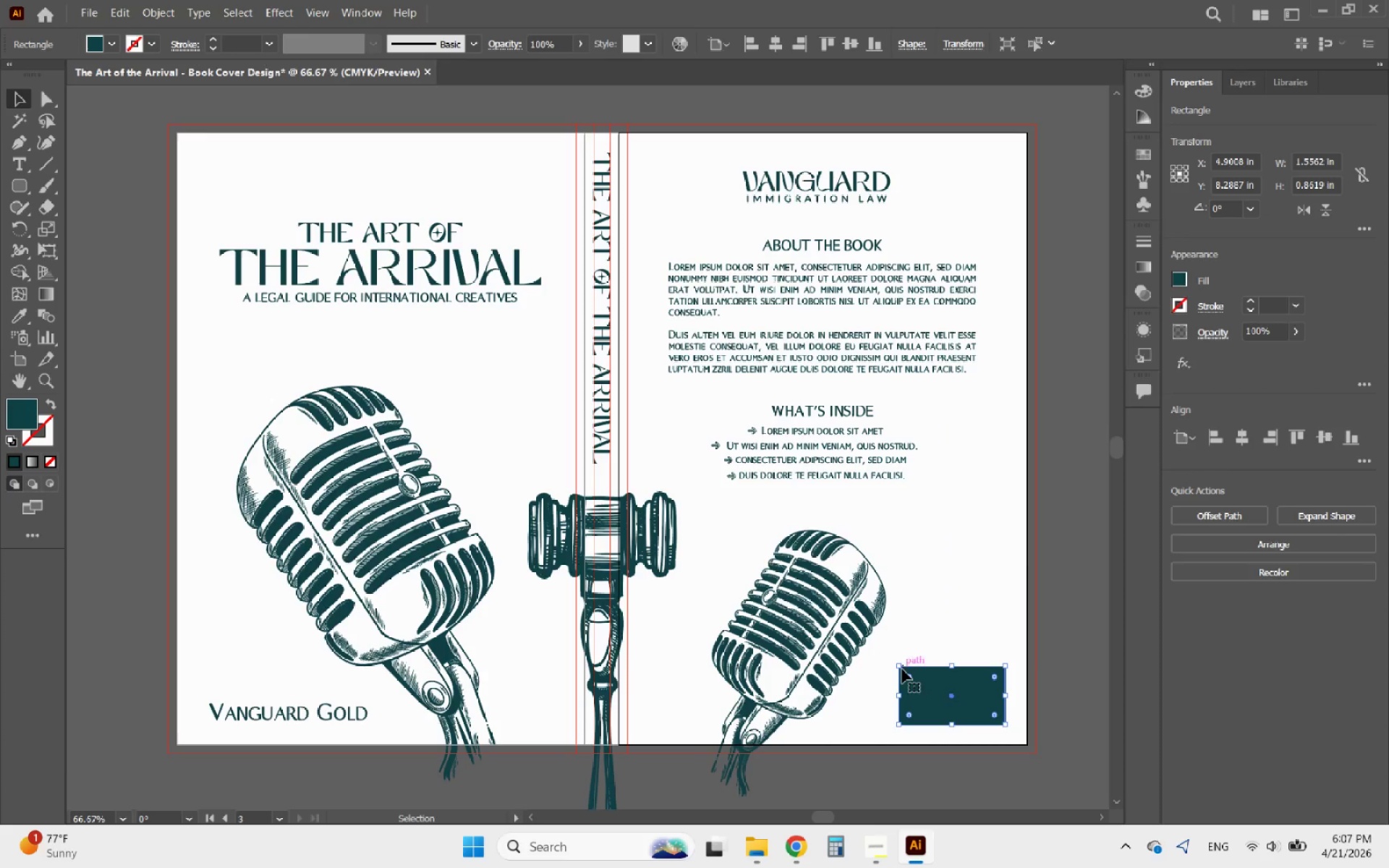 
left_click_drag(start_coordinate=[901, 669], to_coordinate=[894, 659])
 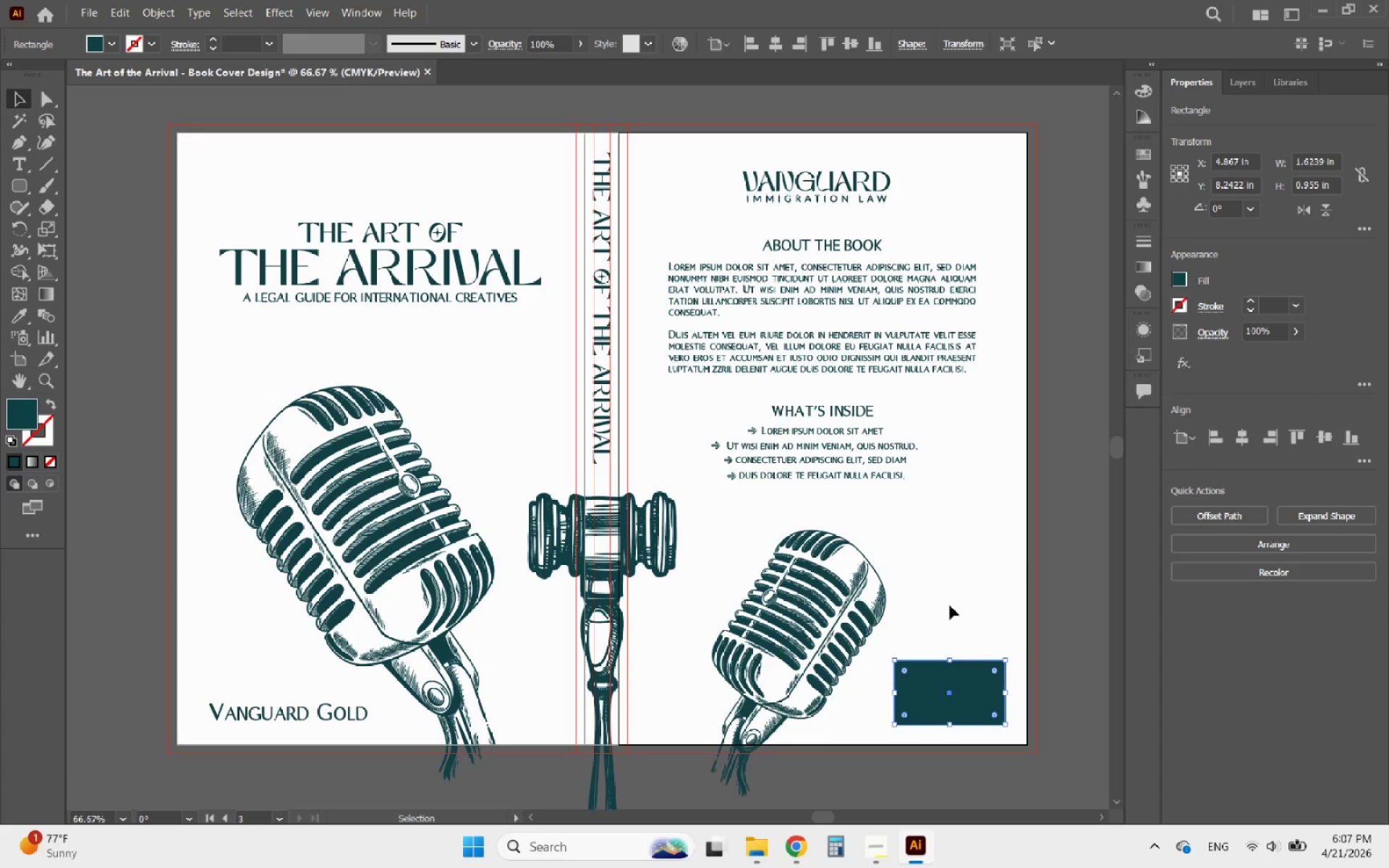 
left_click([950, 605])